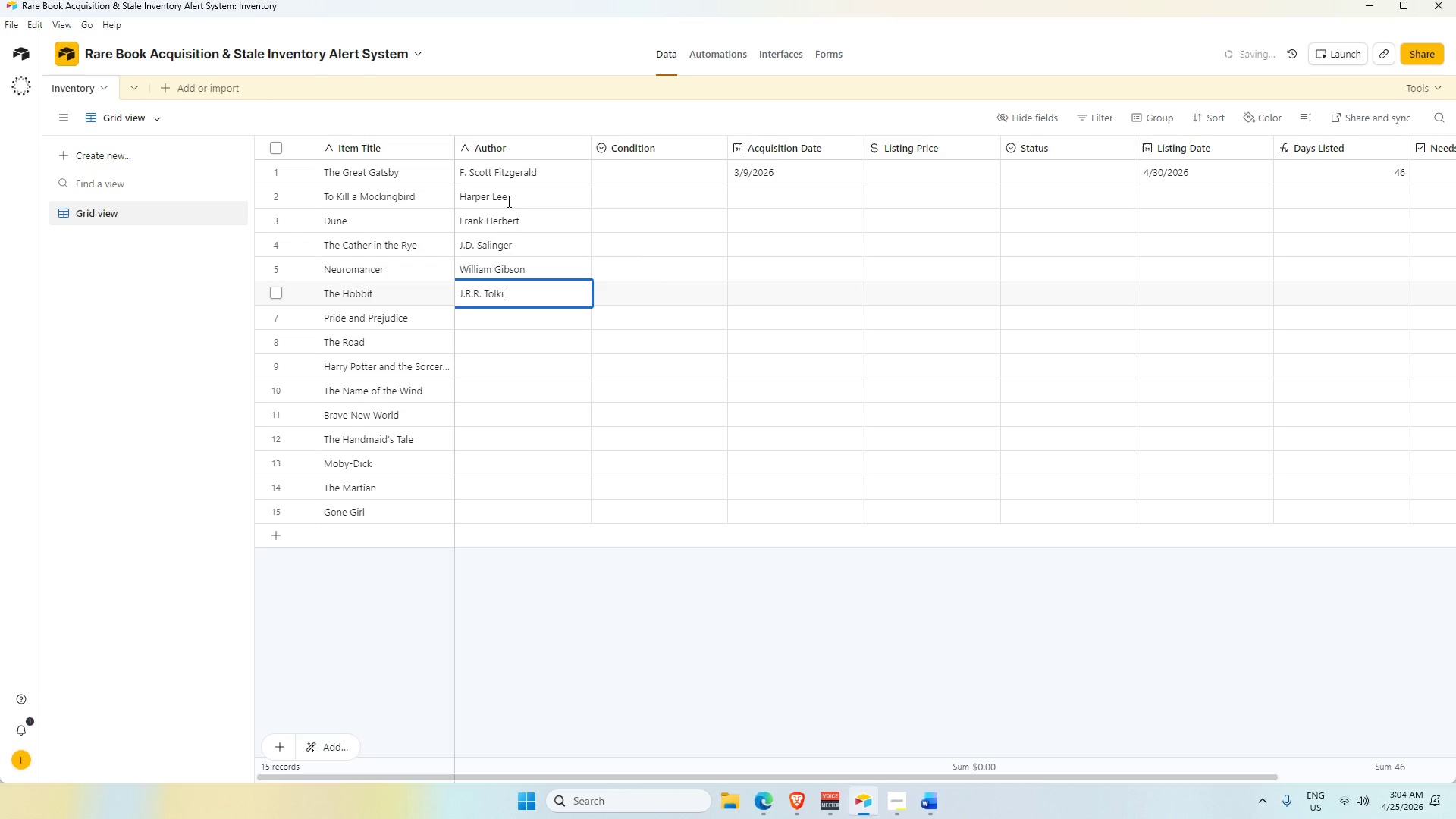 
key(Enter)
 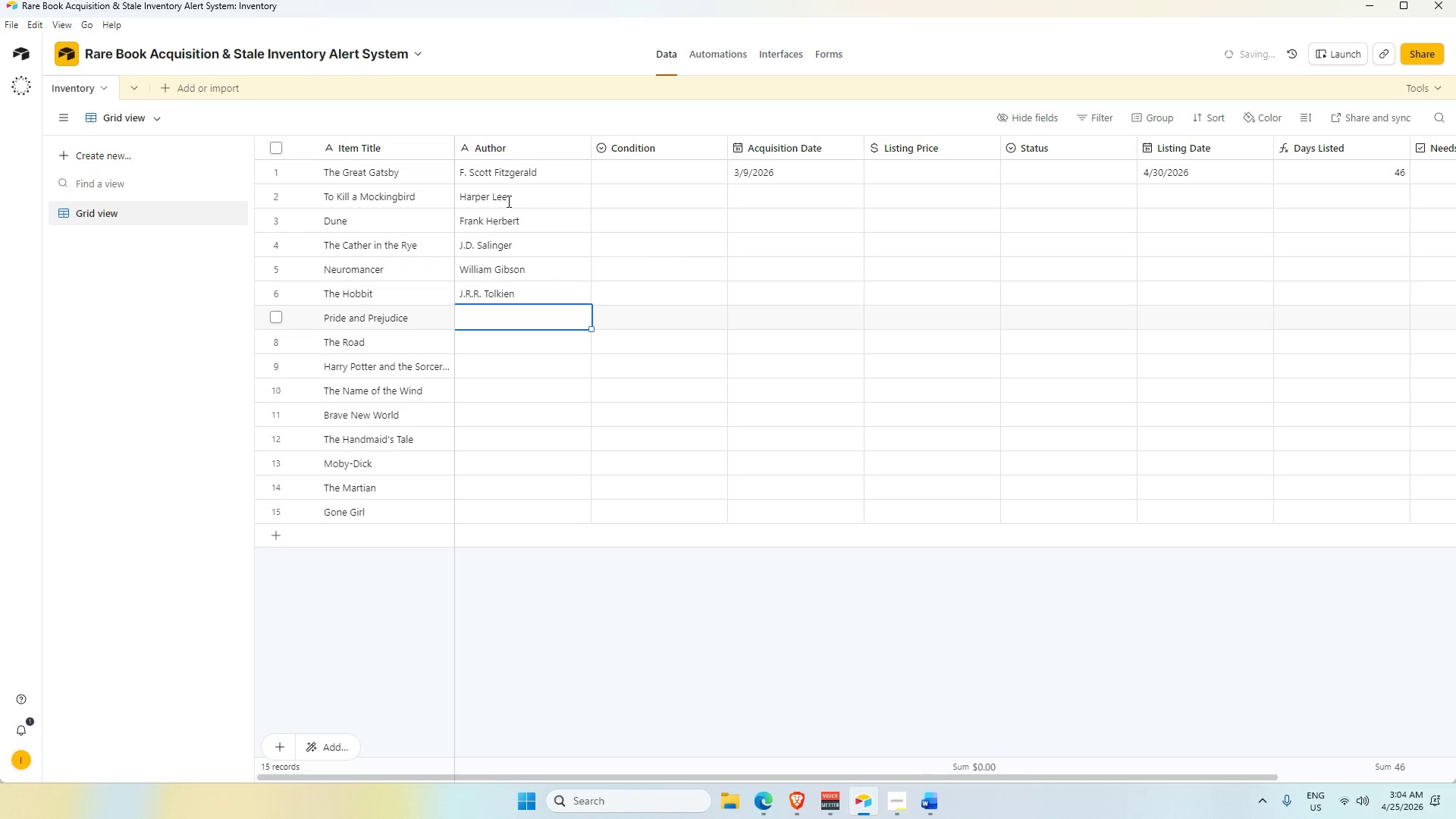 
type(Jane Austen)
 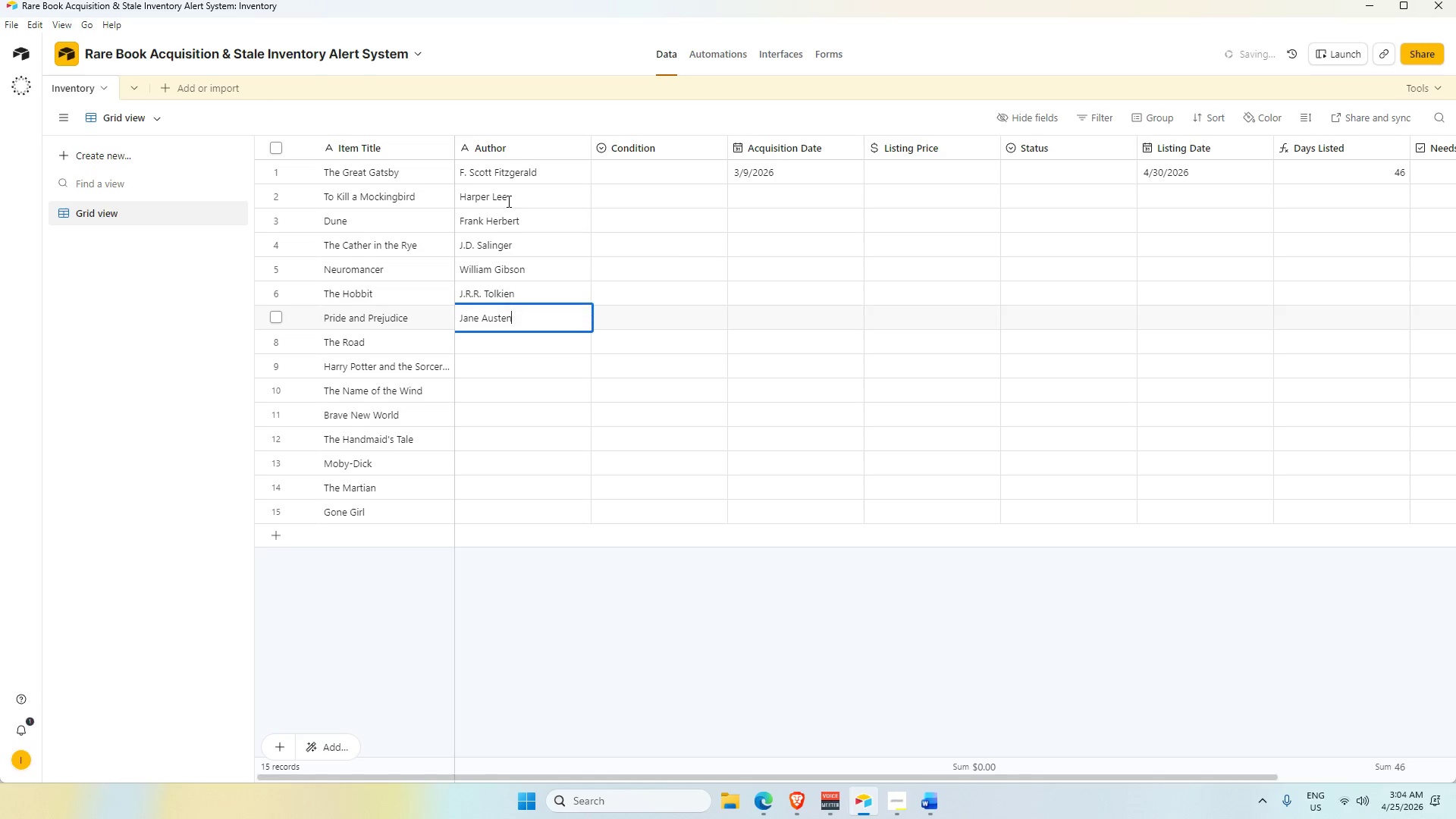 
 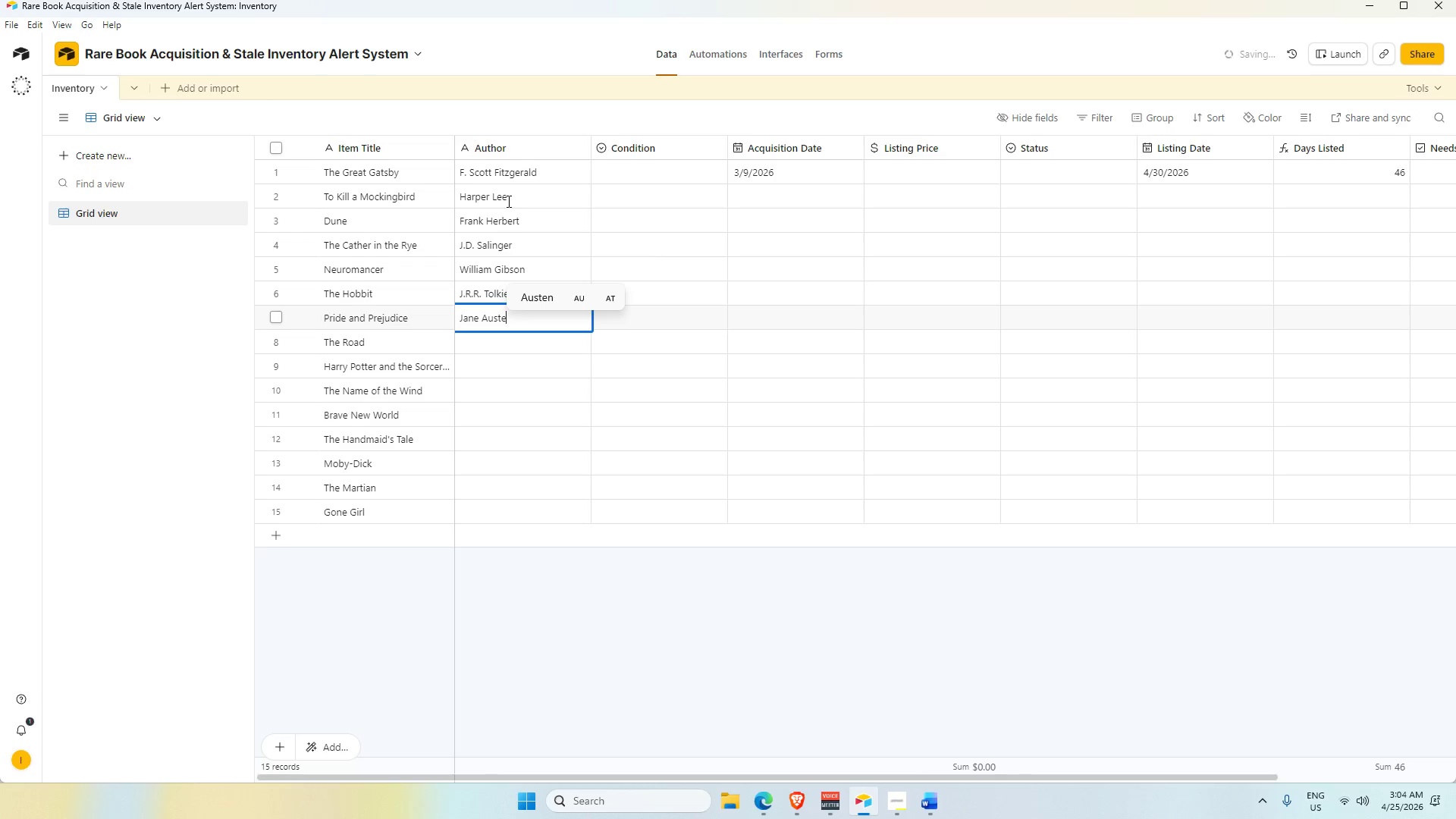 
key(Enter)
 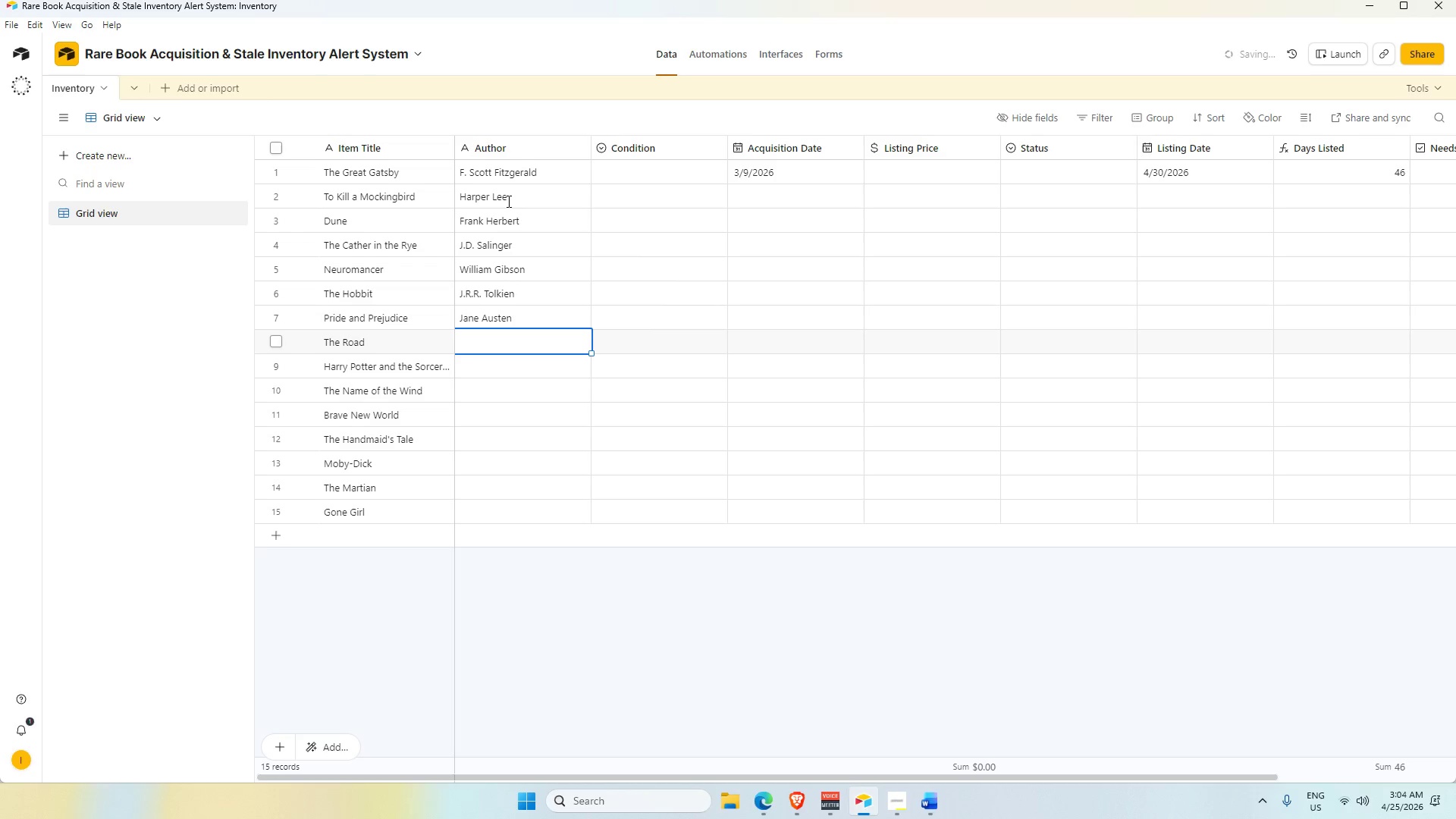 
type(Cormac McM)
key(Backspace)
type(Carthy)
 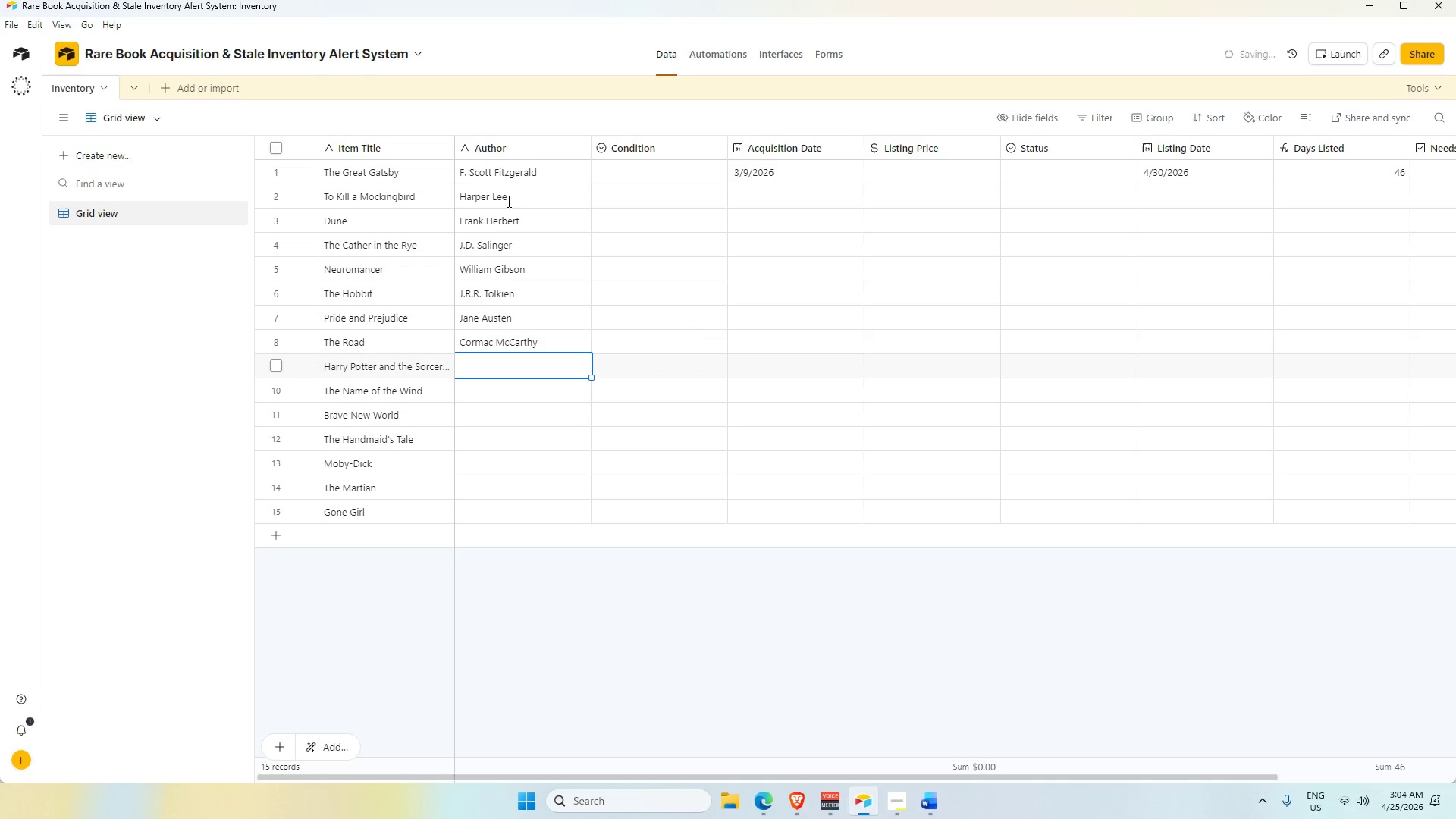 
 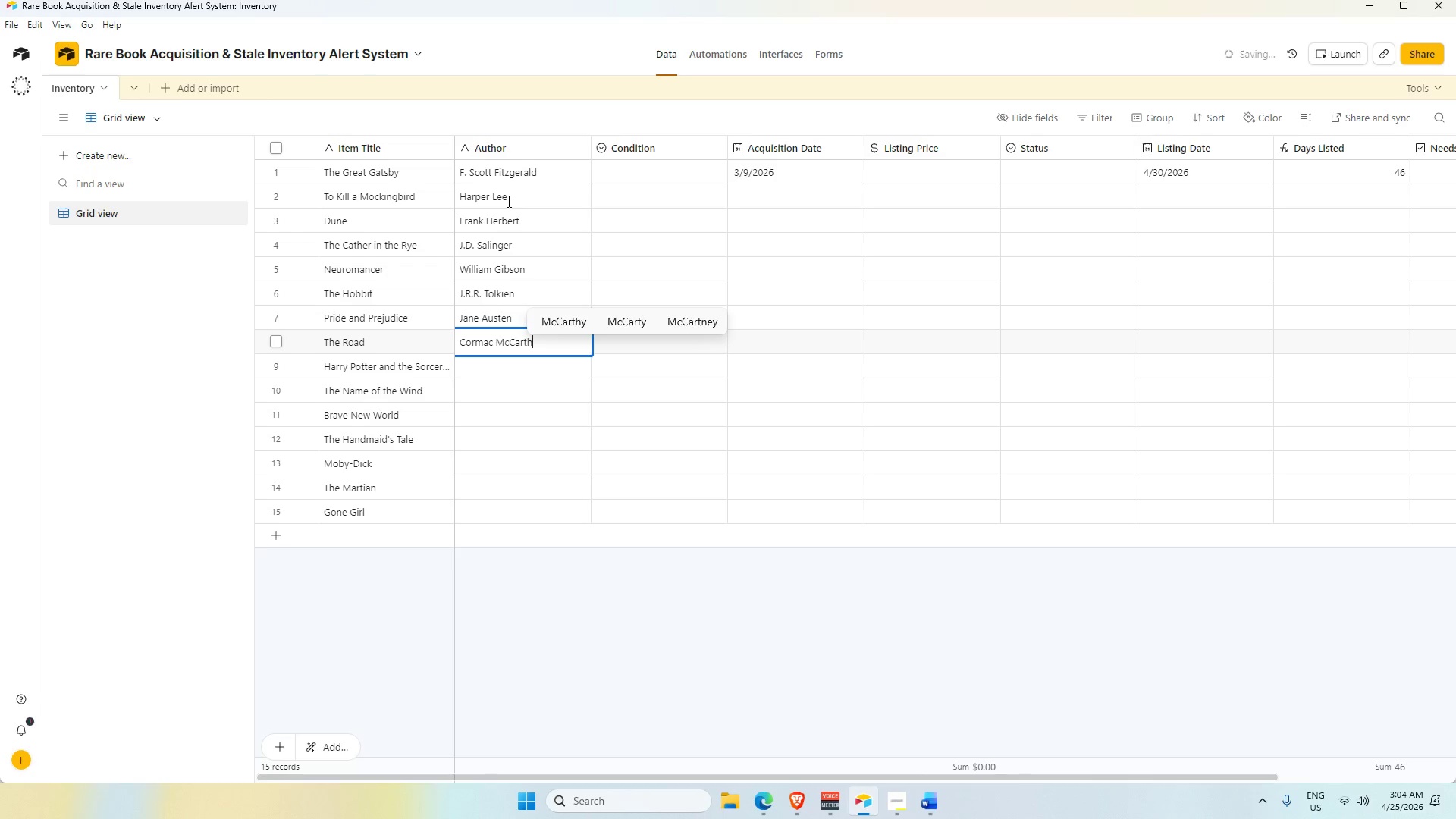 
key(Enter)
 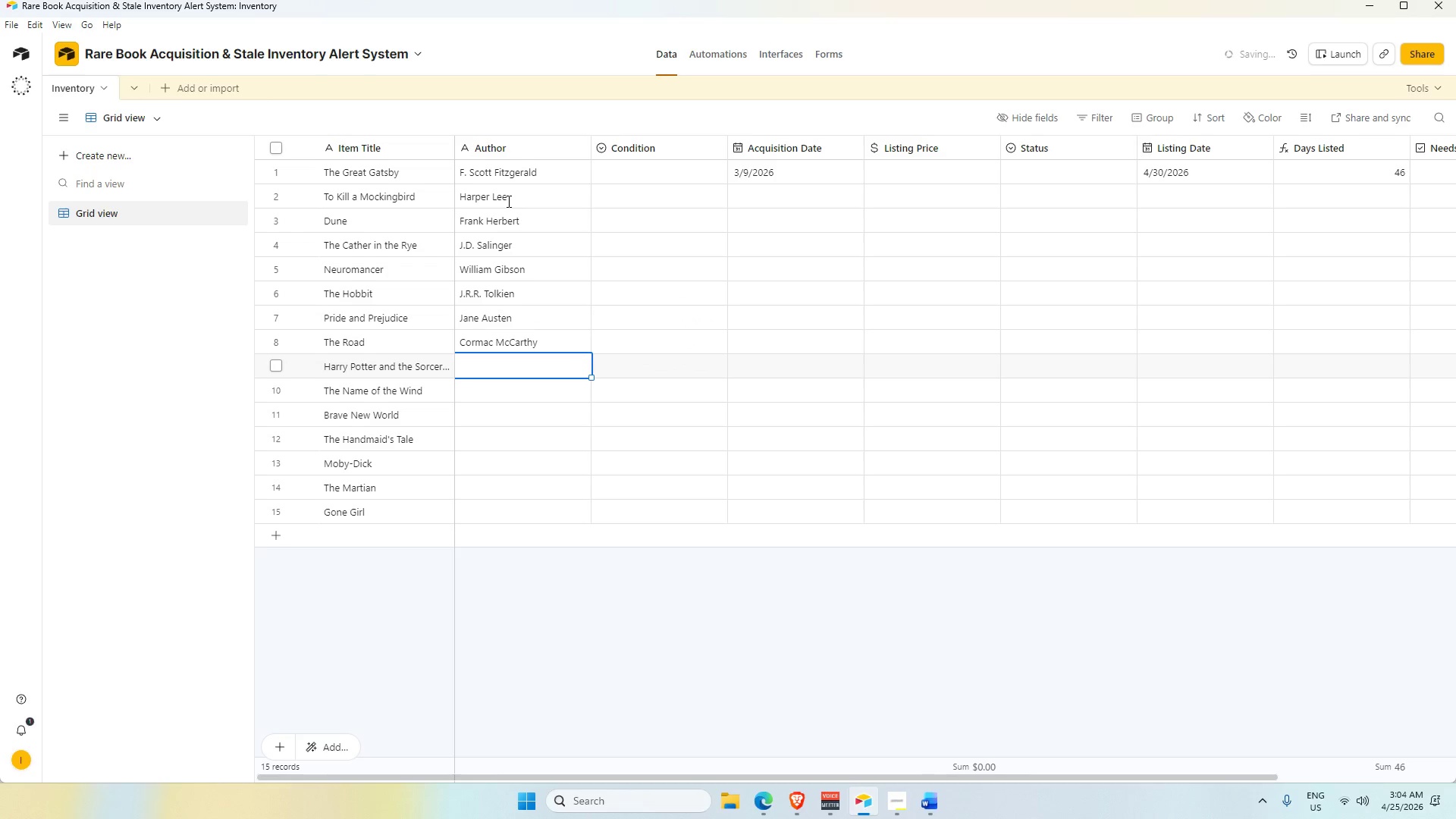 
type(J.k)
key(Backspace)
type(K Rowloing)
key(Backspace)
key(Backspace)
key(Backspace)
key(Backspace)
type(ing)
 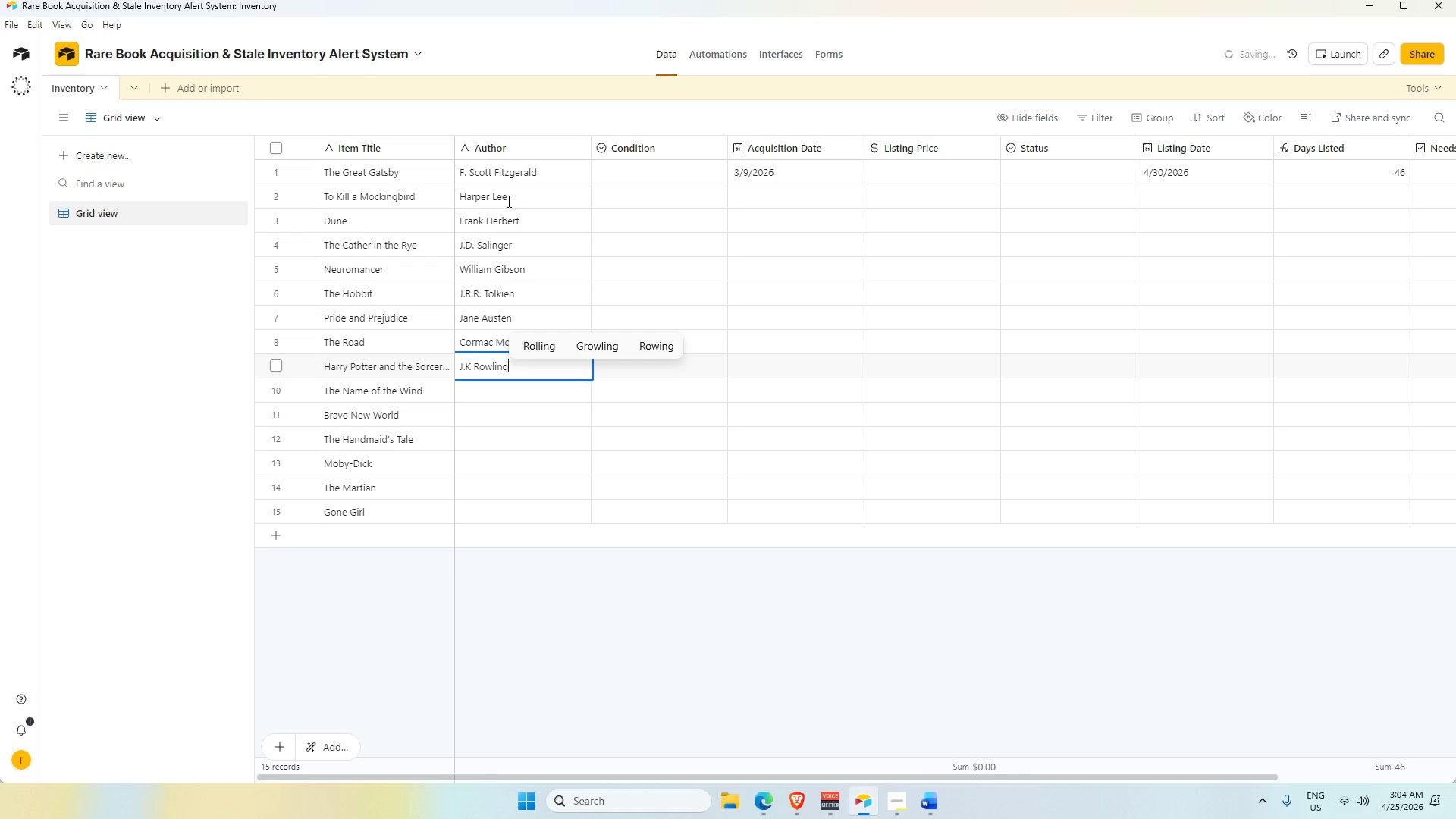 
key(Enter)
 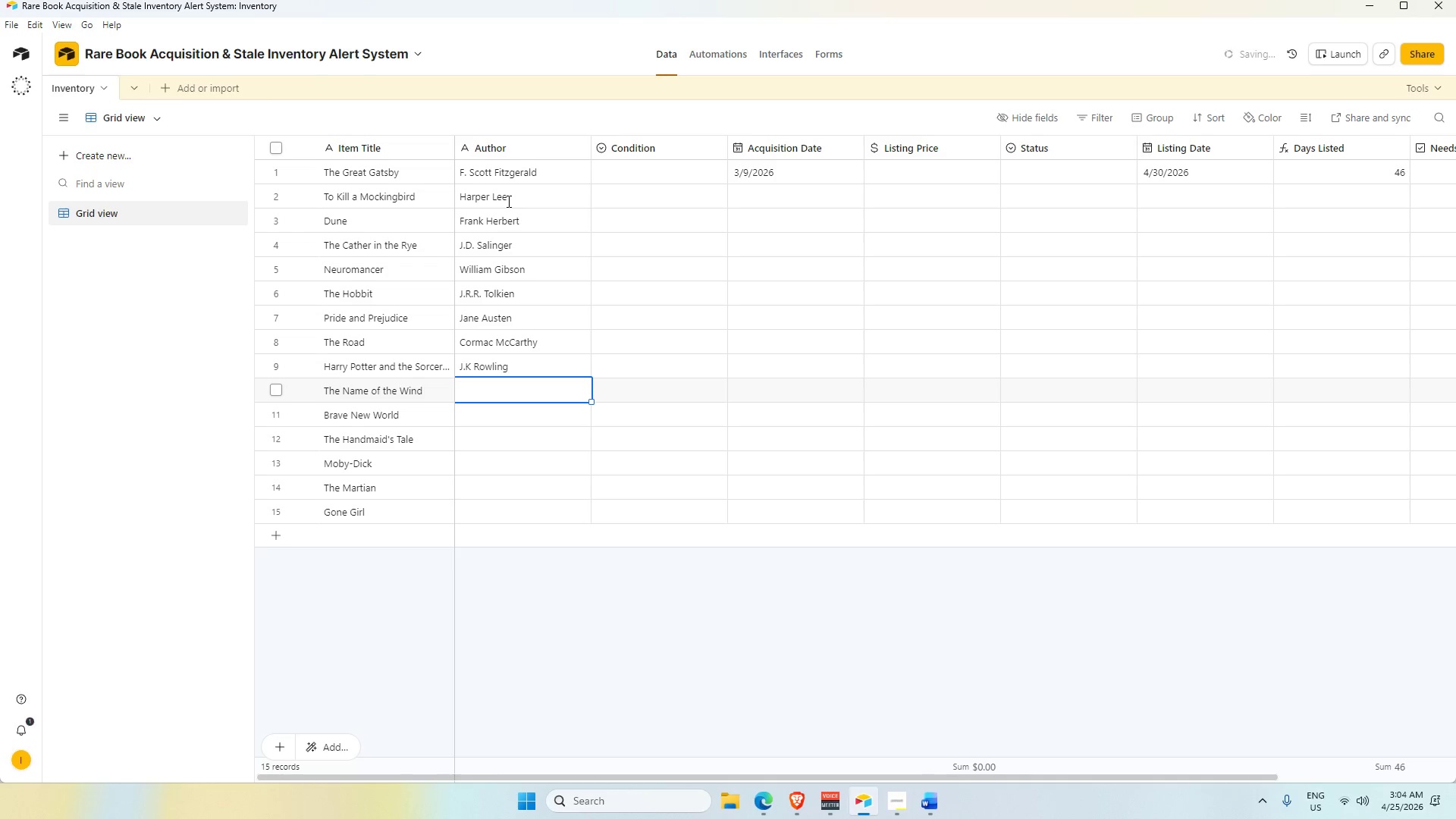 
hold_key(key=ShiftLeft, duration=0.36)
 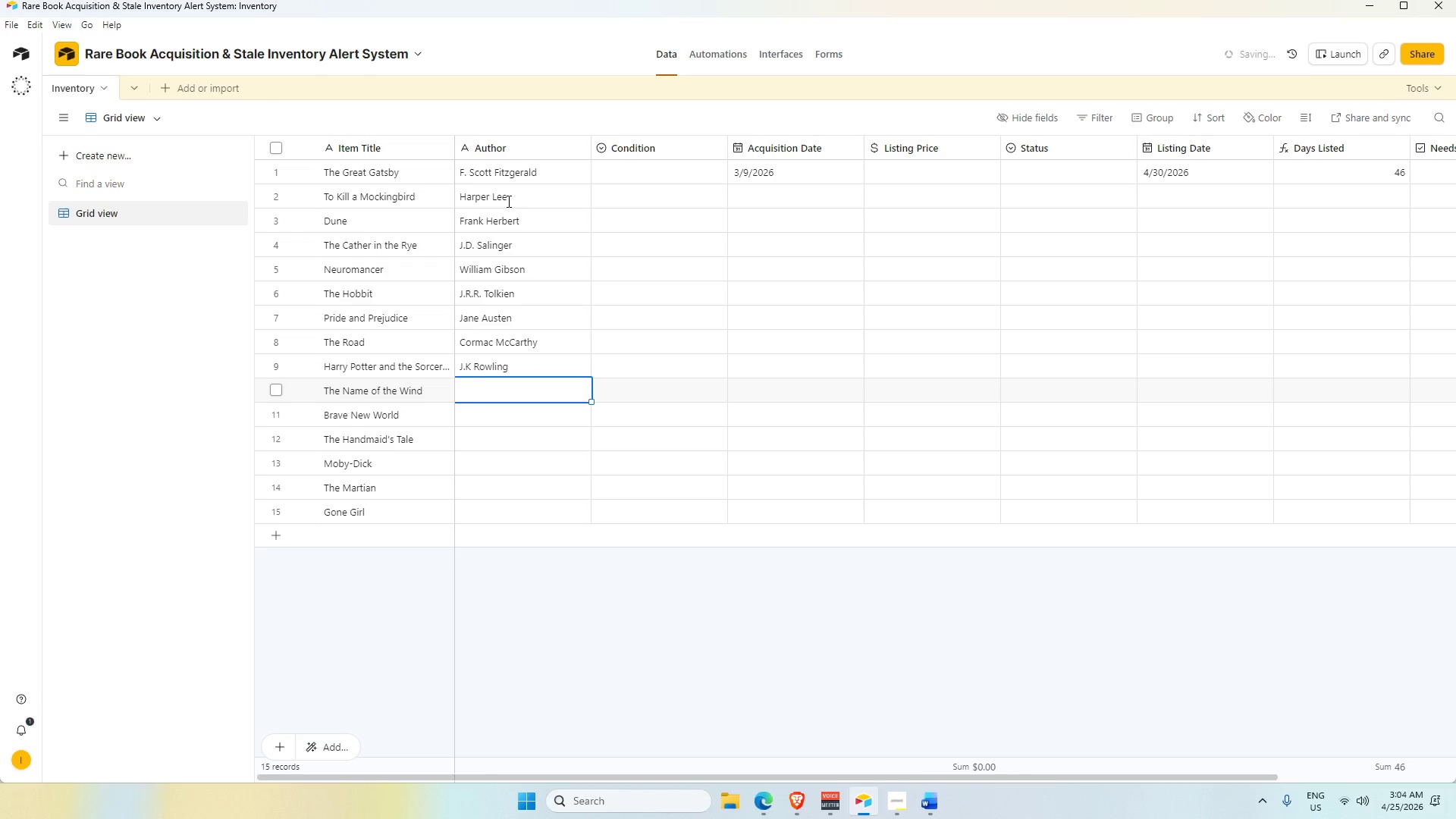 
type(PAt)
key(Backspace)
key(Backspace)
type(atrick Rothfuss)
 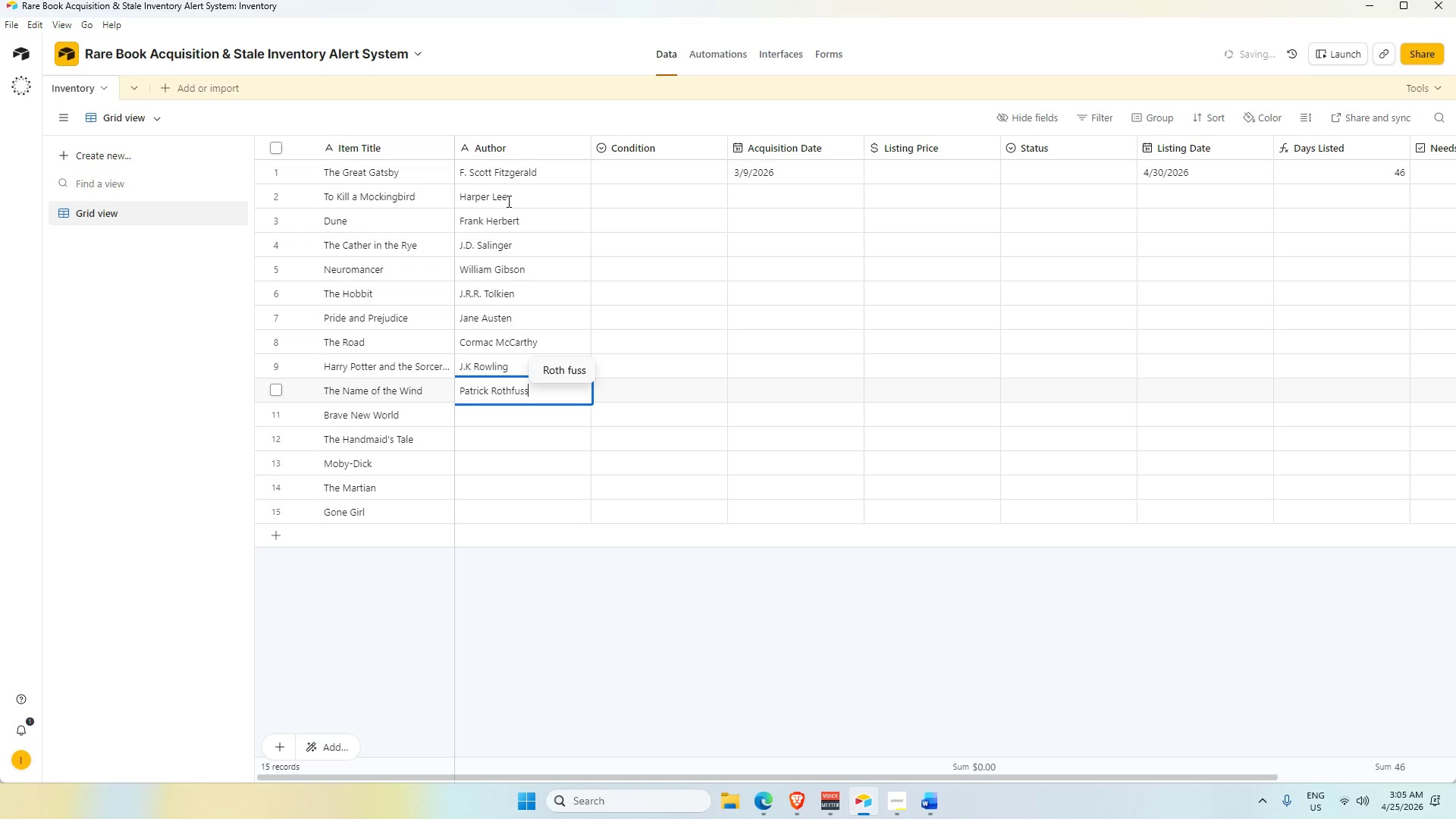 
key(Enter)
 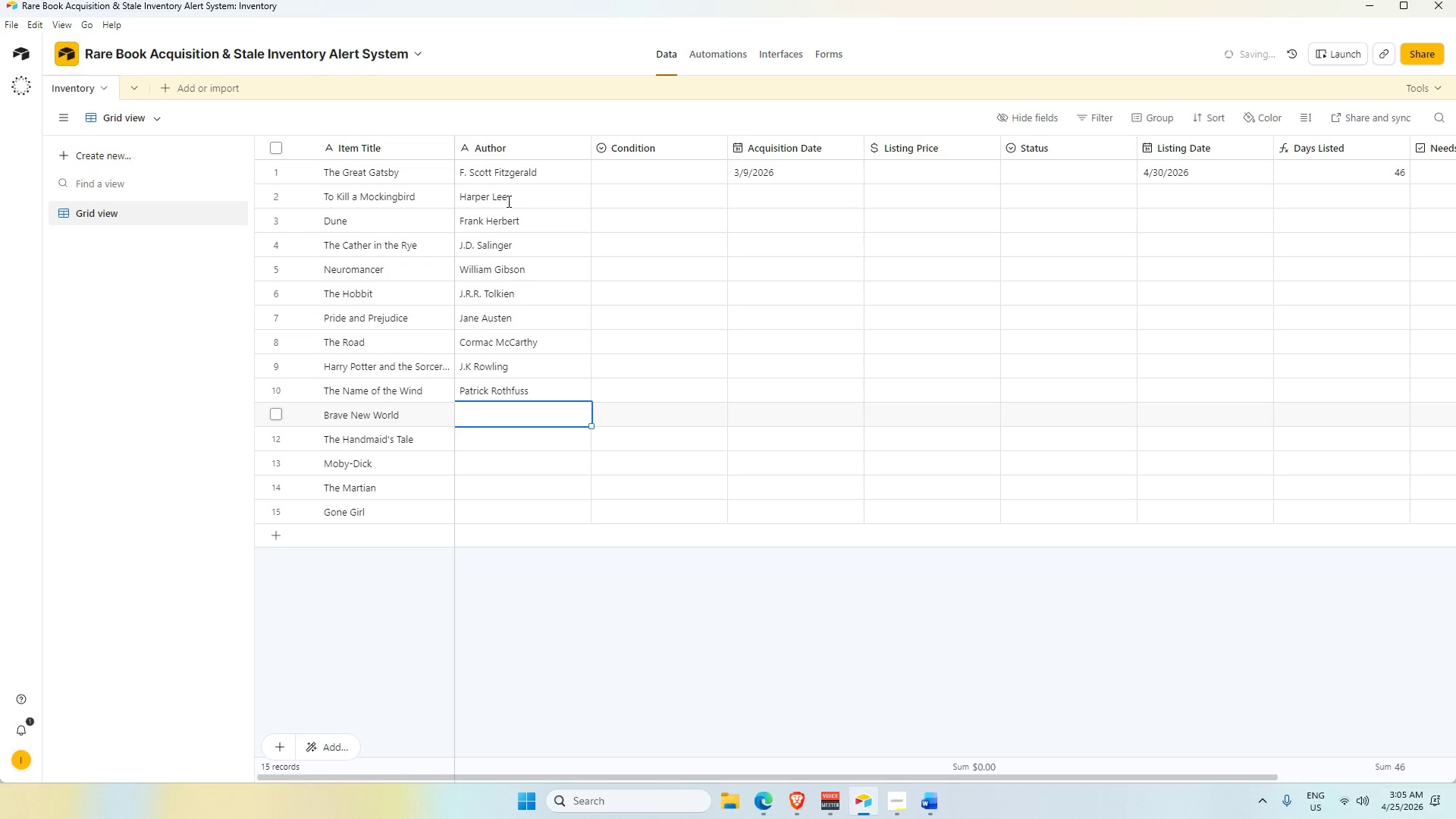 
type(Aldous Huxley)
 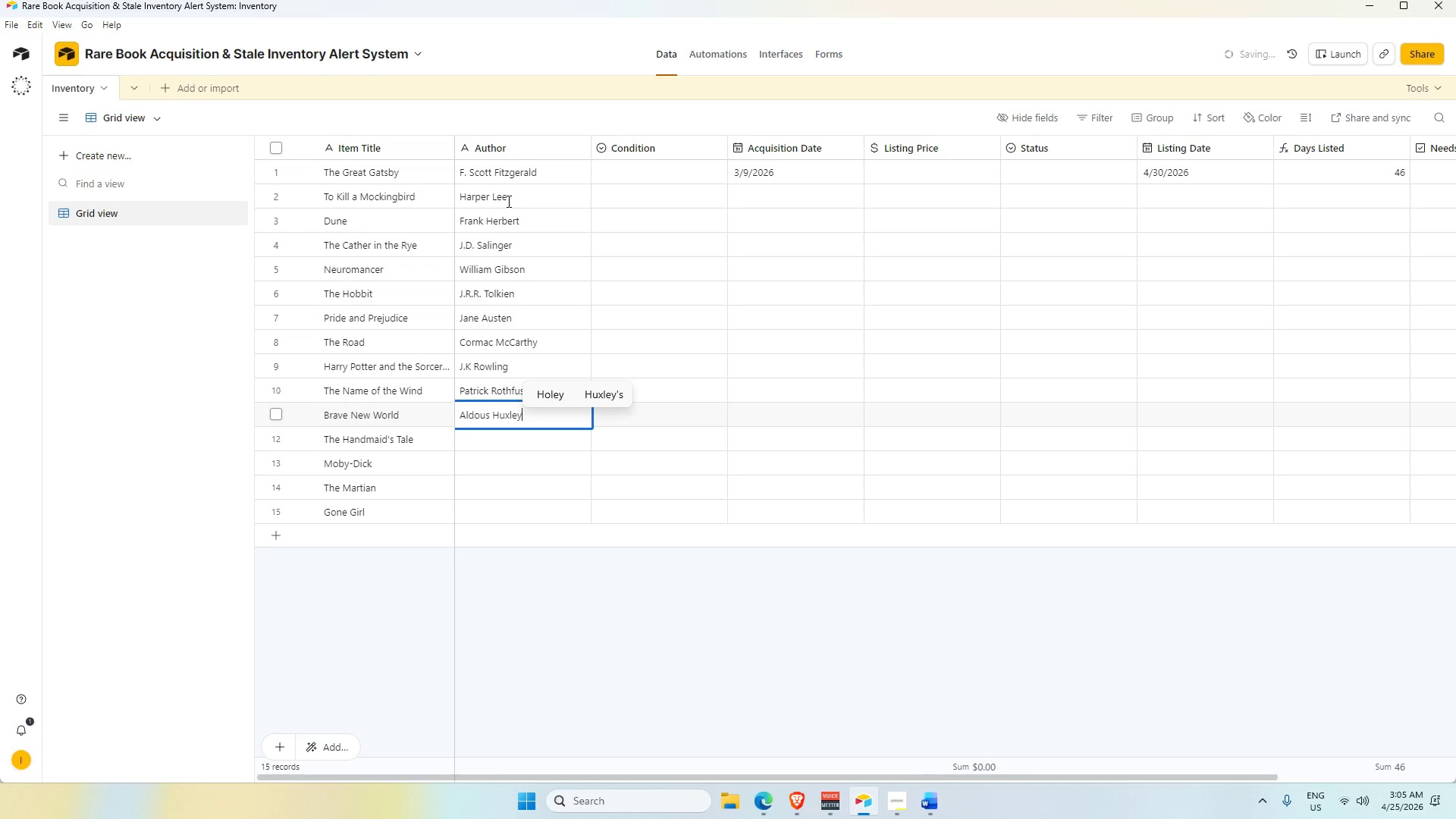 
key(Enter)
 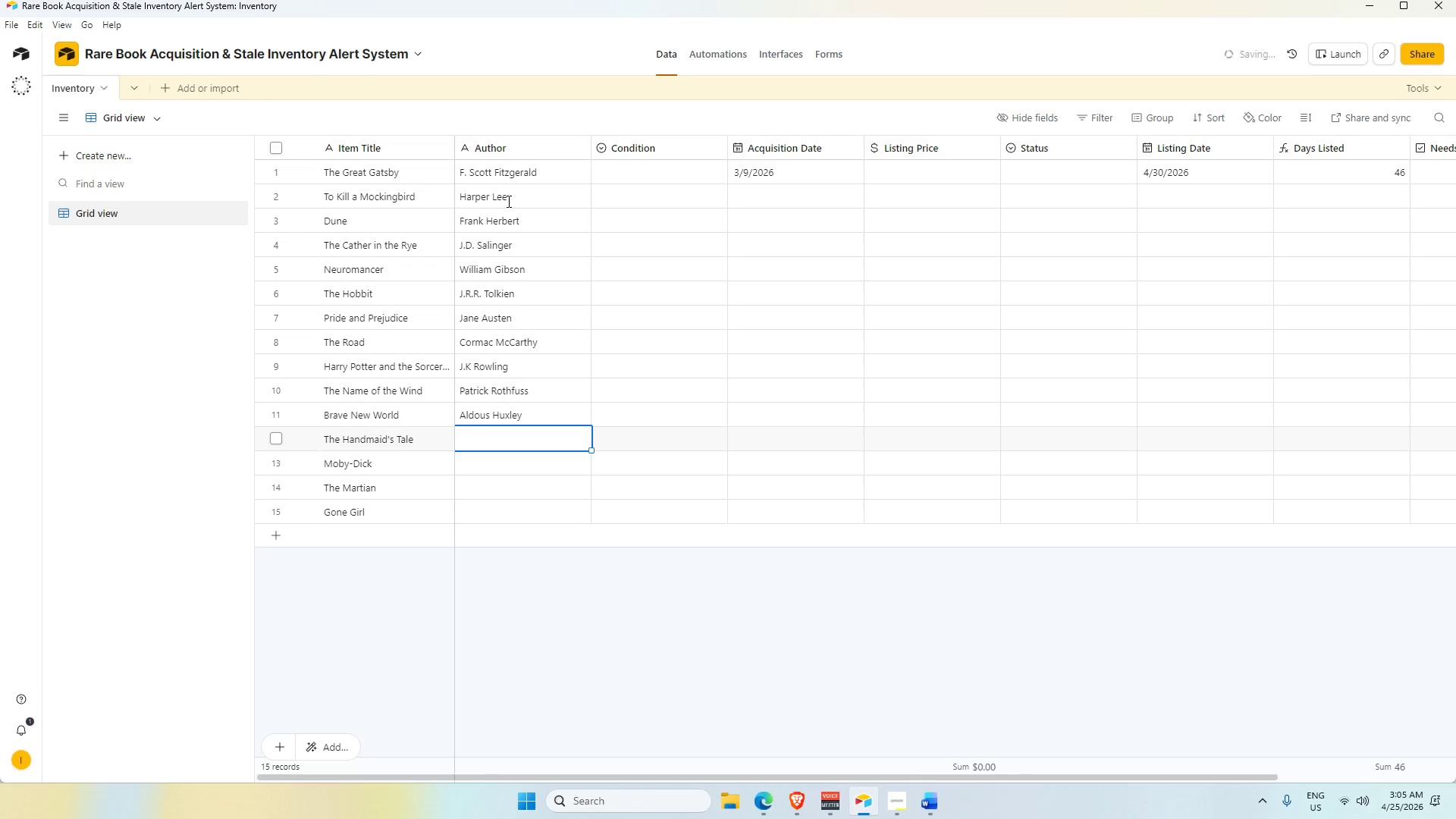 
type(Margaret Atwood)
 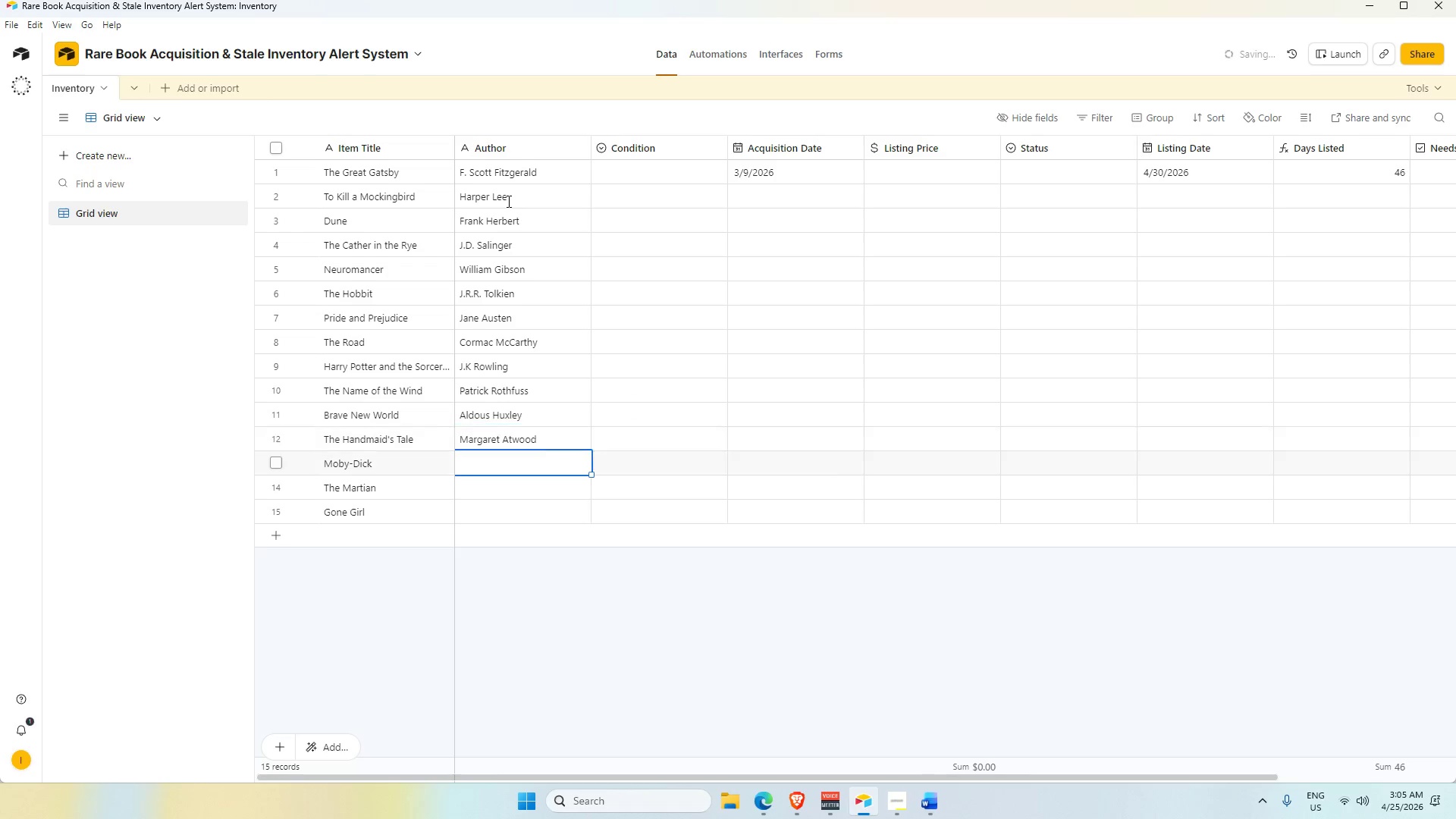 
 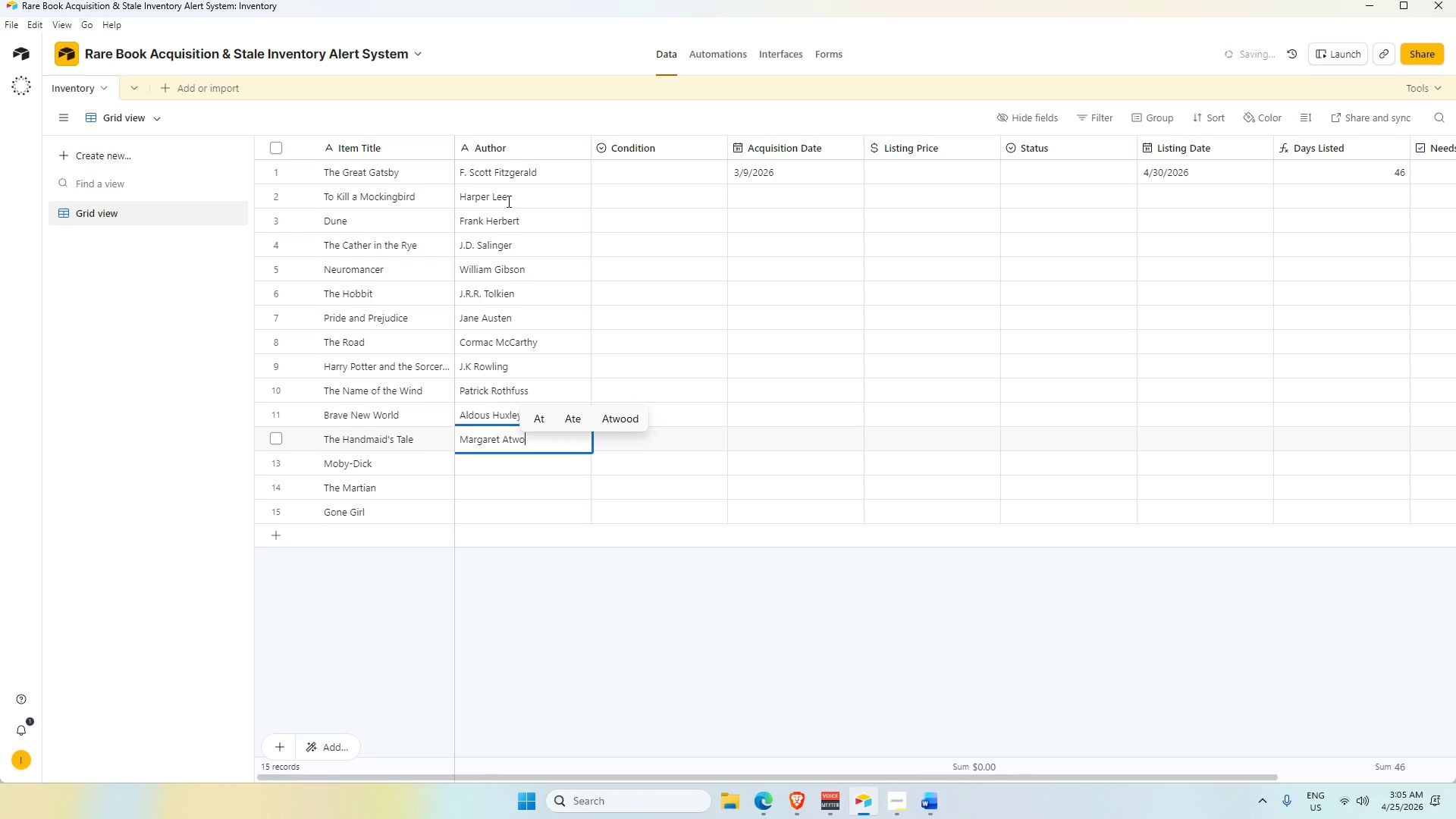 
key(Enter)
 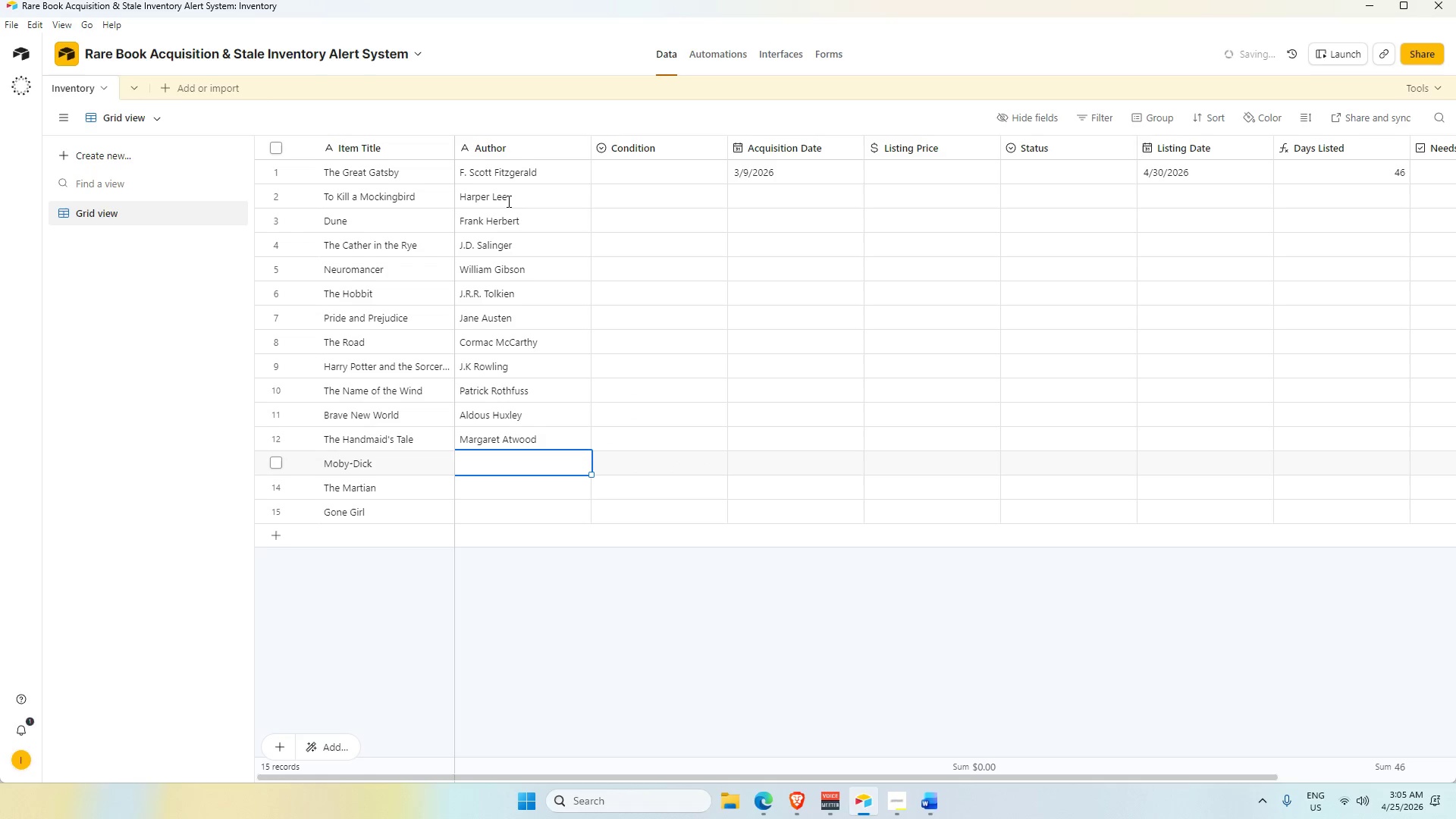 
type(Andy Weir)
 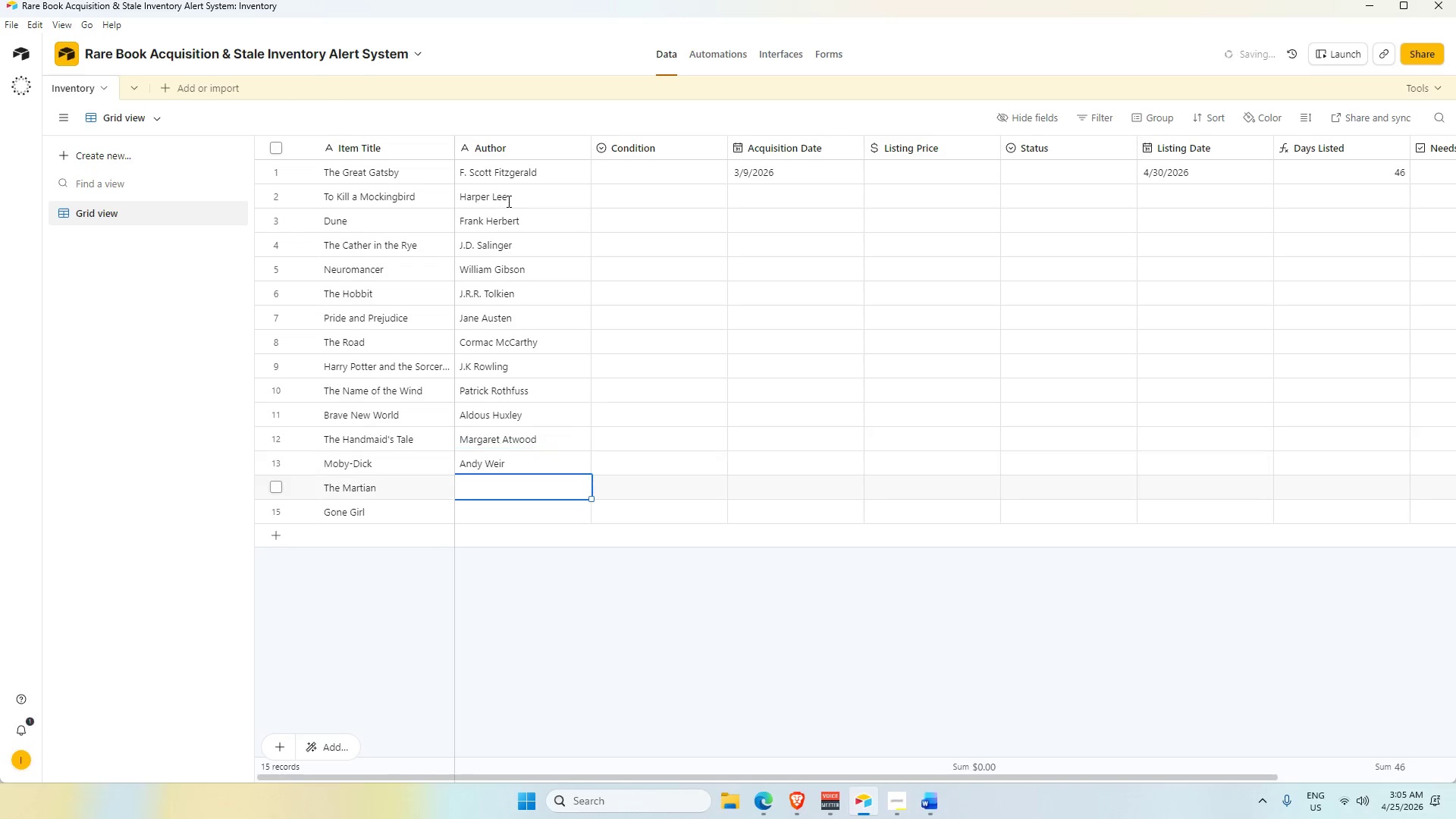 
 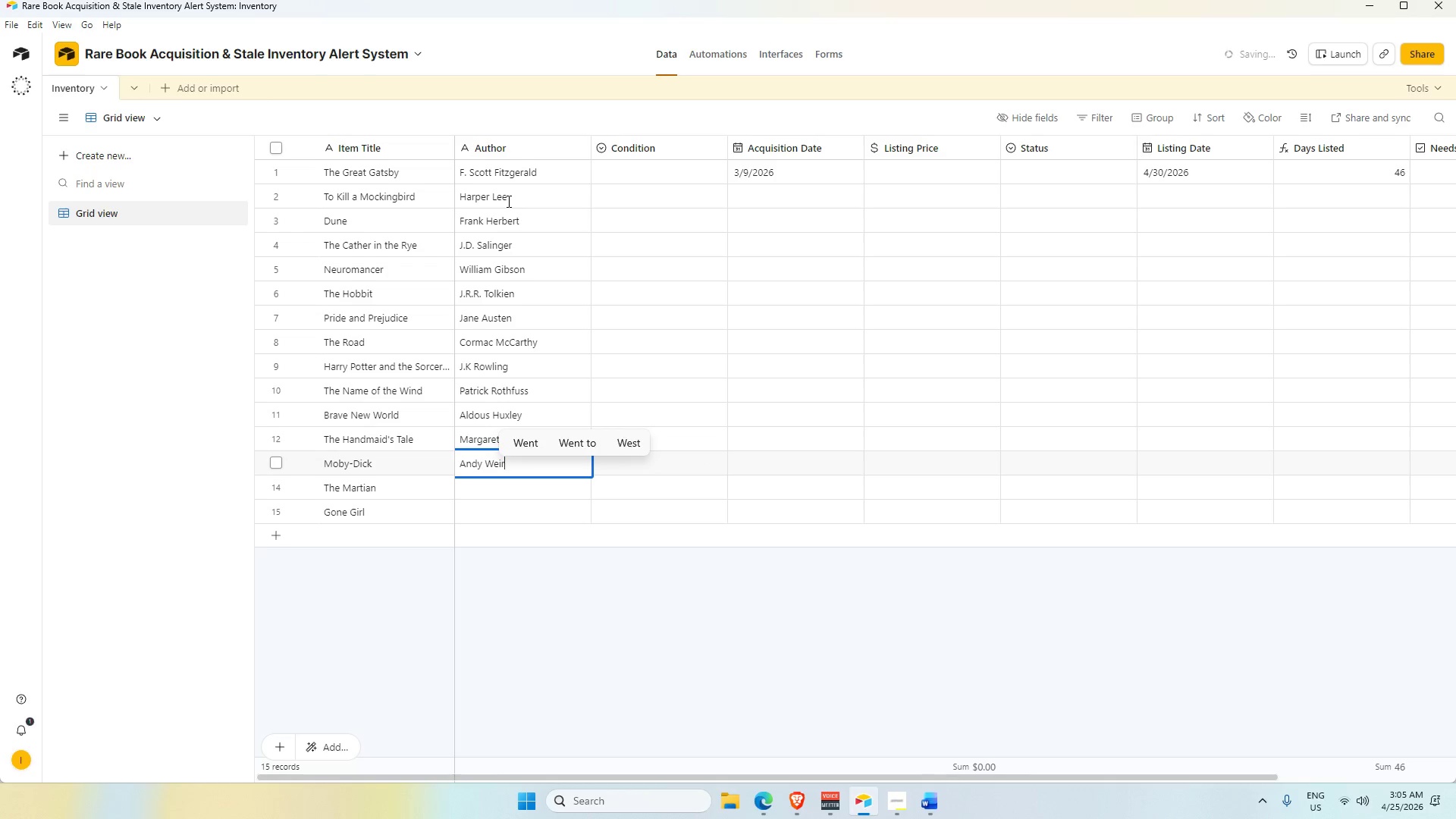 
key(Enter)
 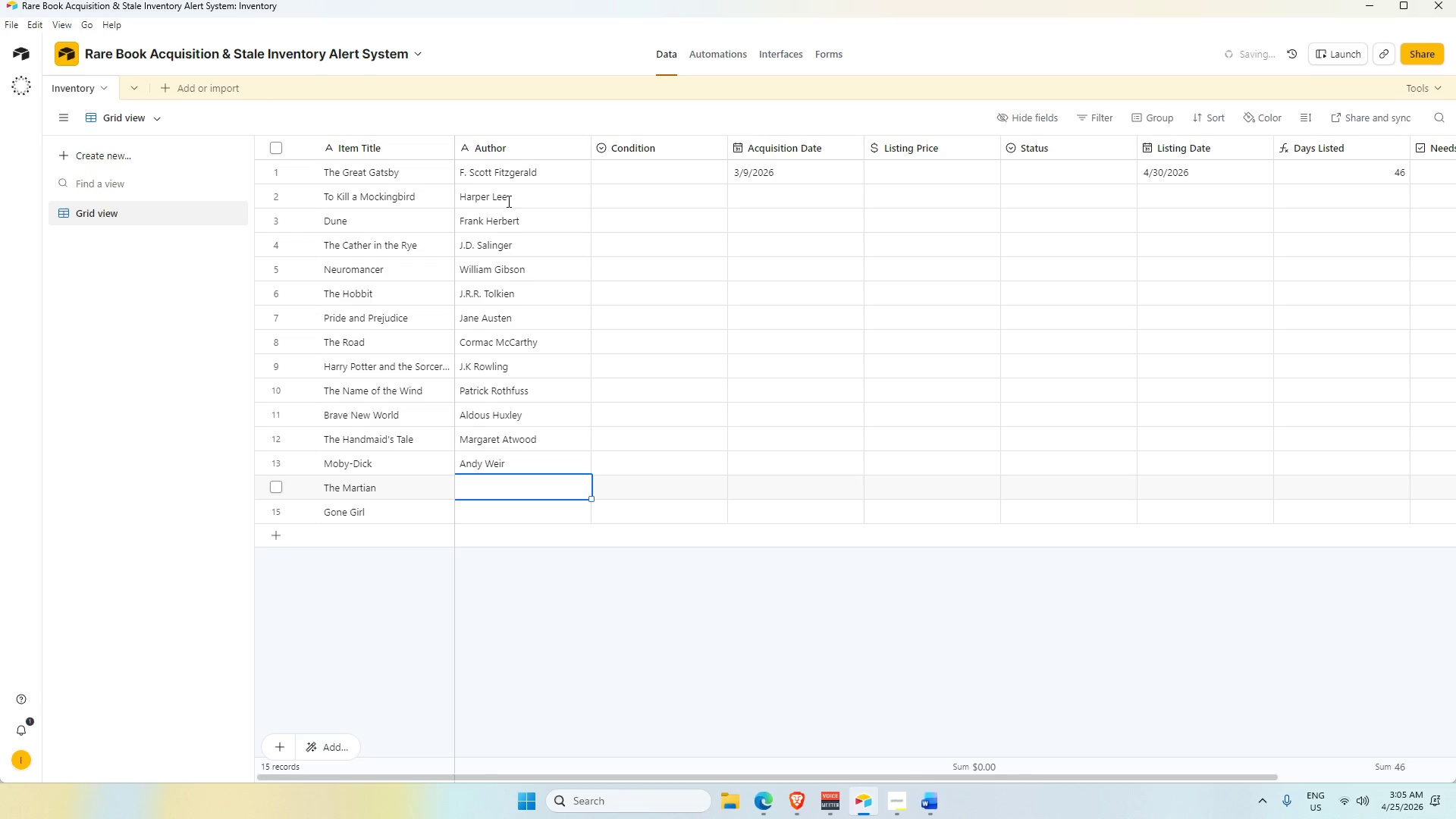 
hold_key(key=ShiftLeft, duration=1.88)
 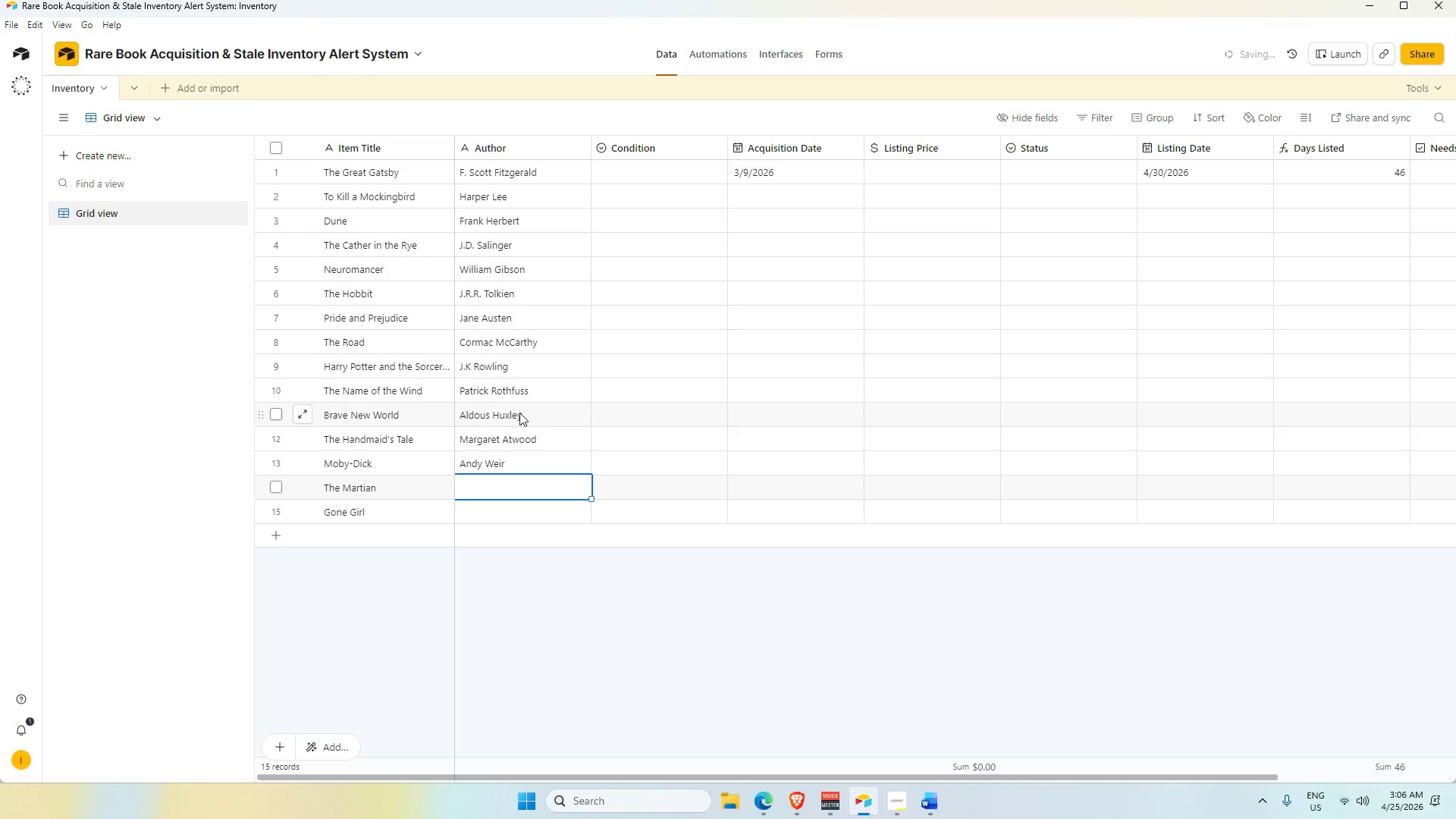 
wait(76.7)
 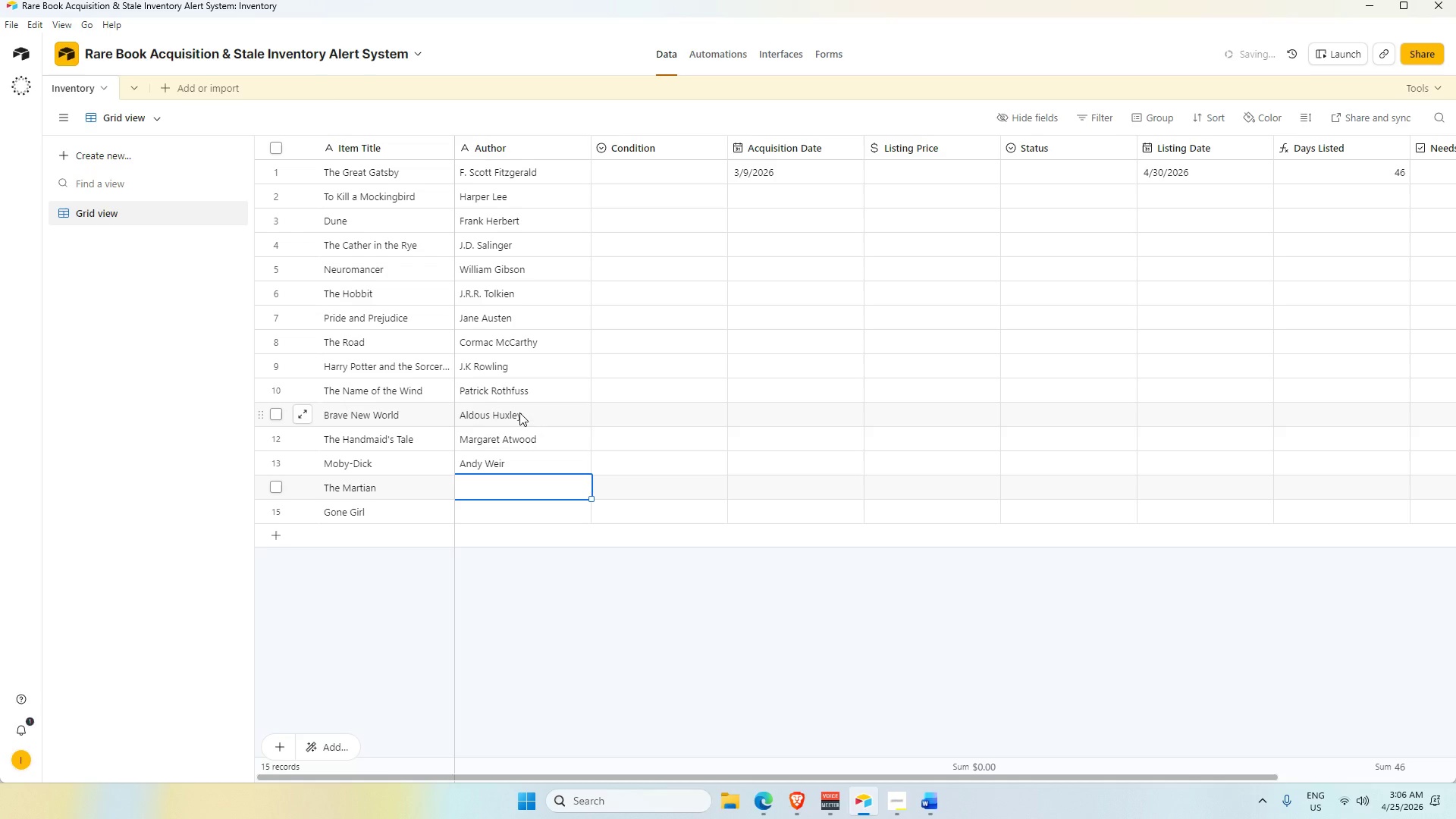 
left_click([514, 461])
 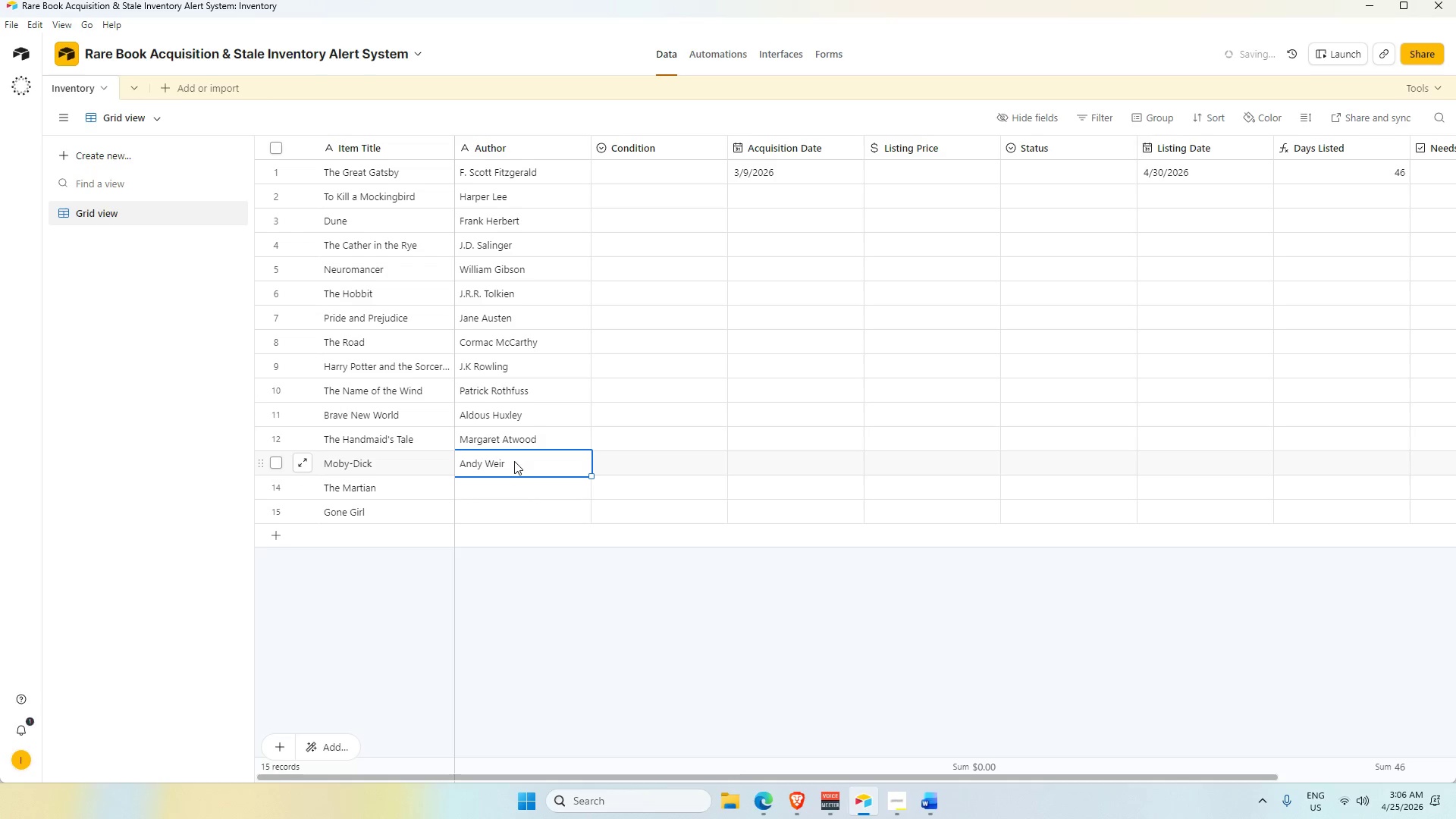 
left_click([514, 461])
 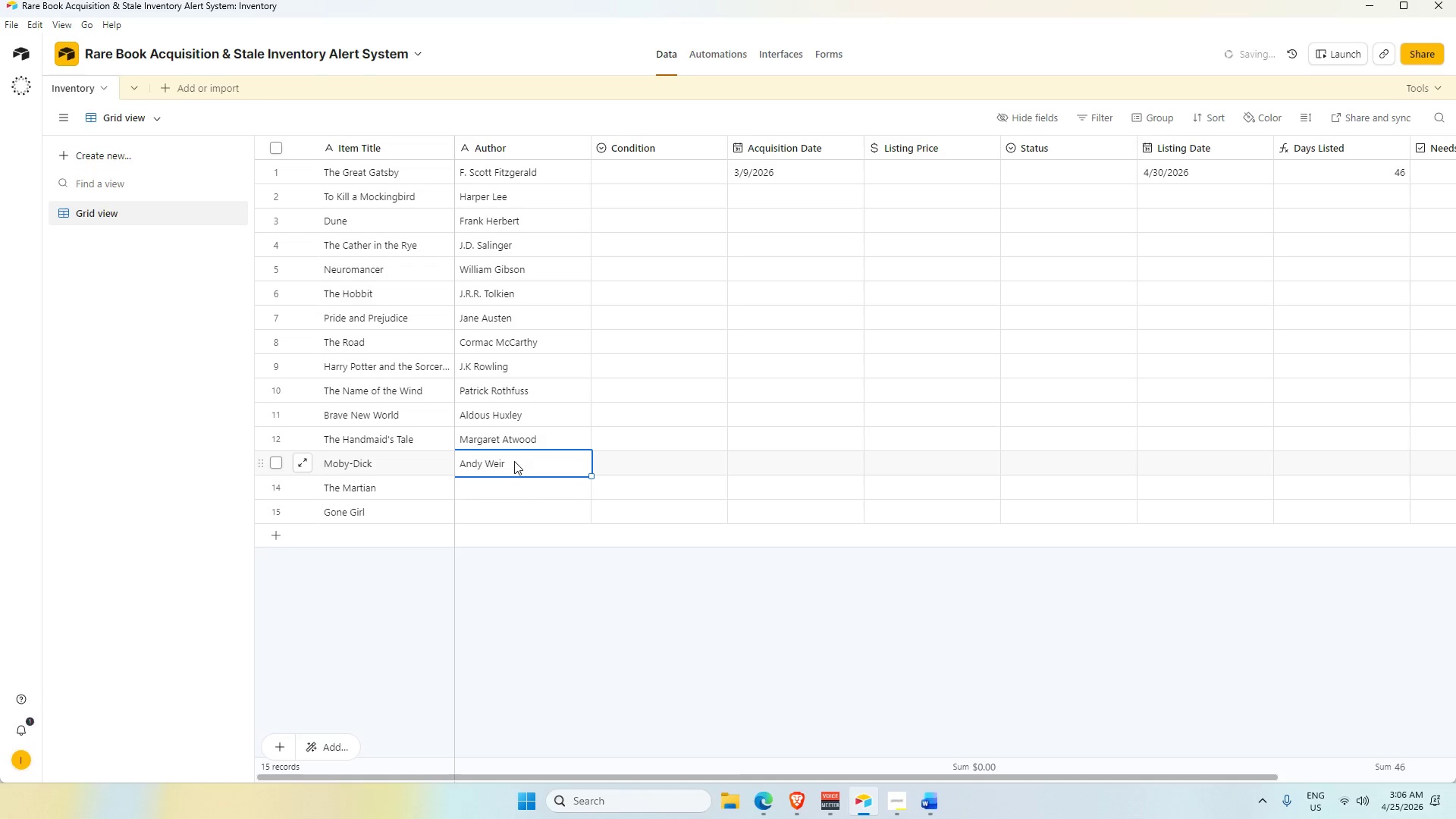 
key(Backspace)
type(Herman Melville)
 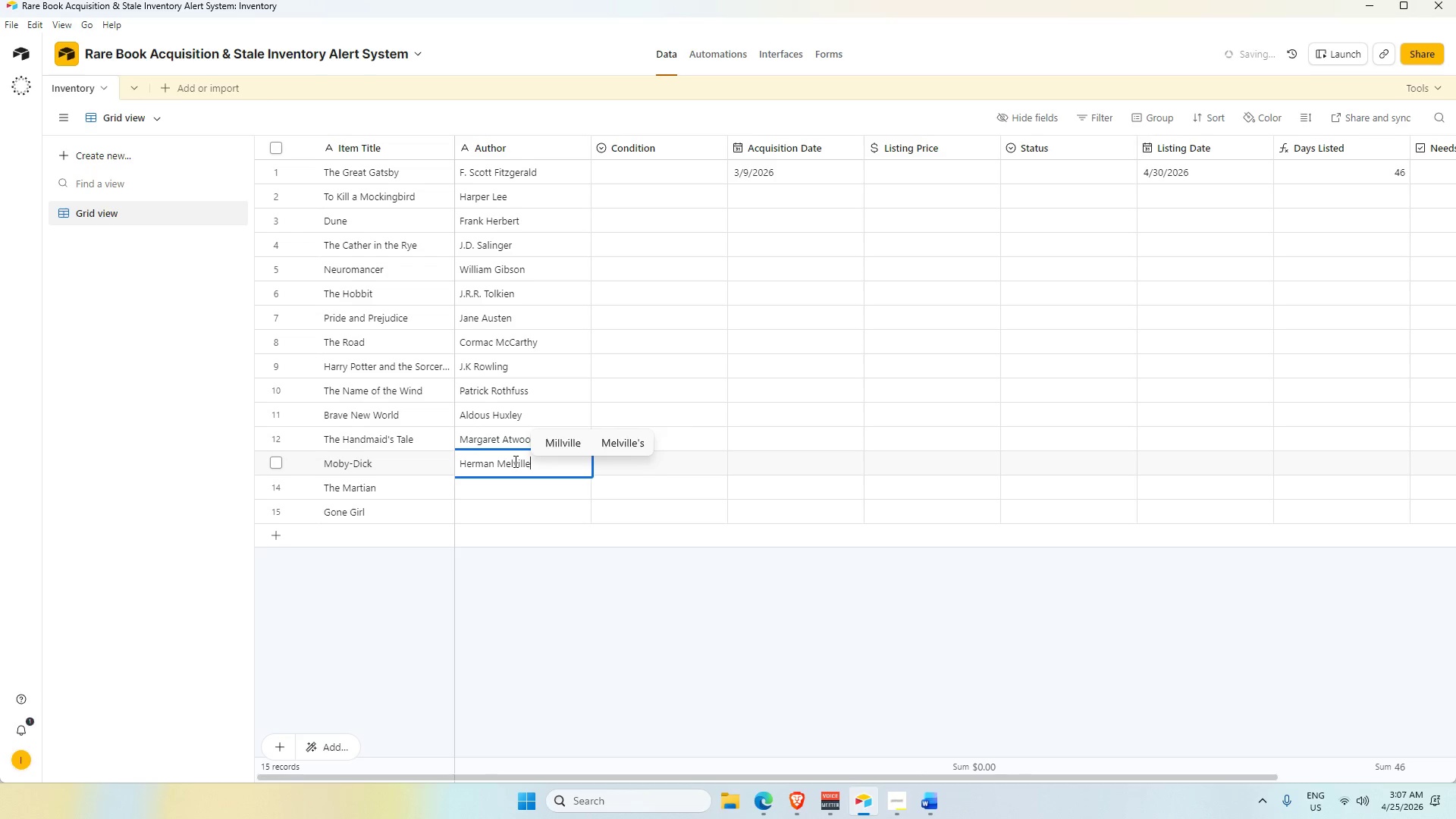 
 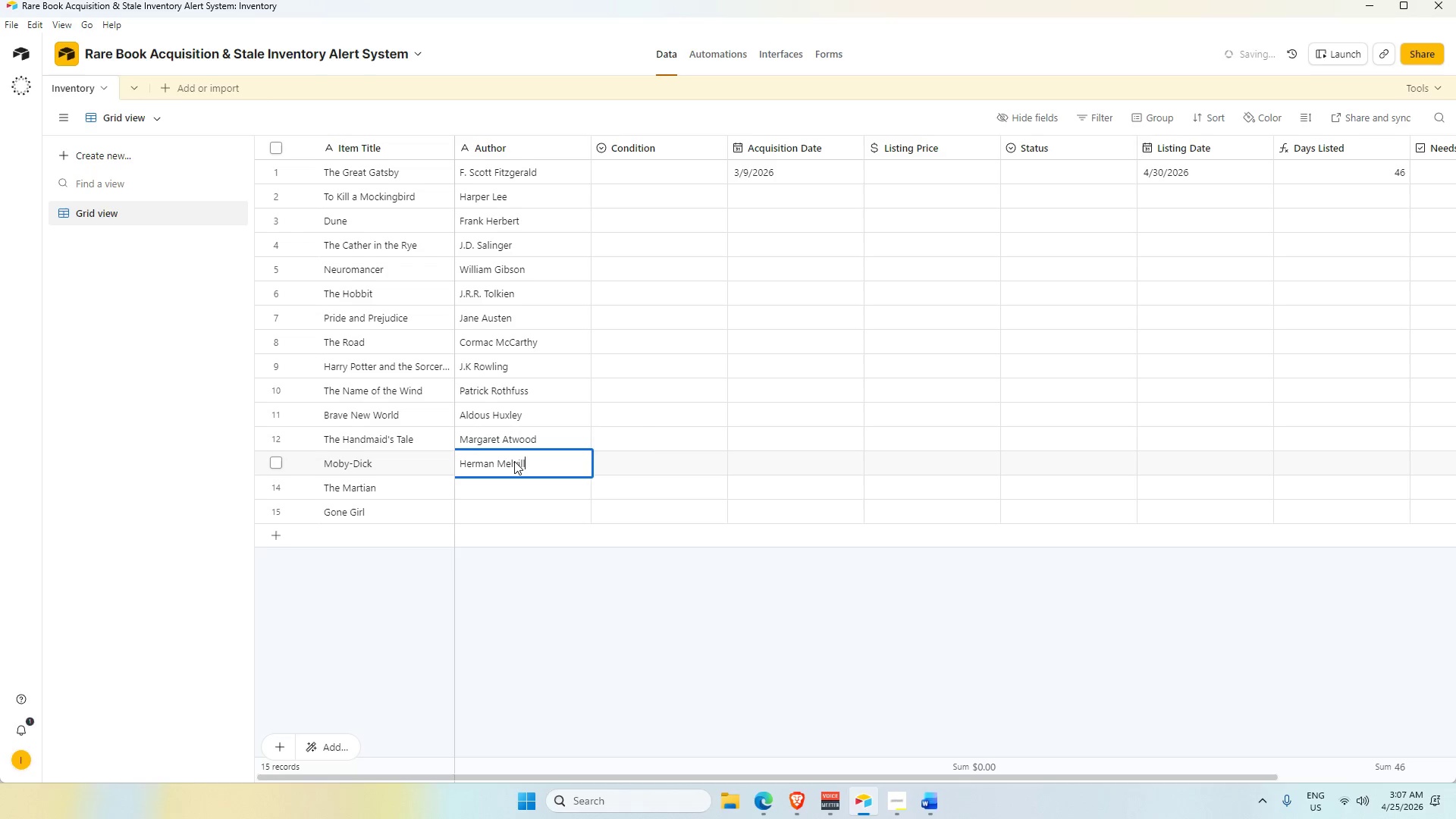 
key(Enter)
 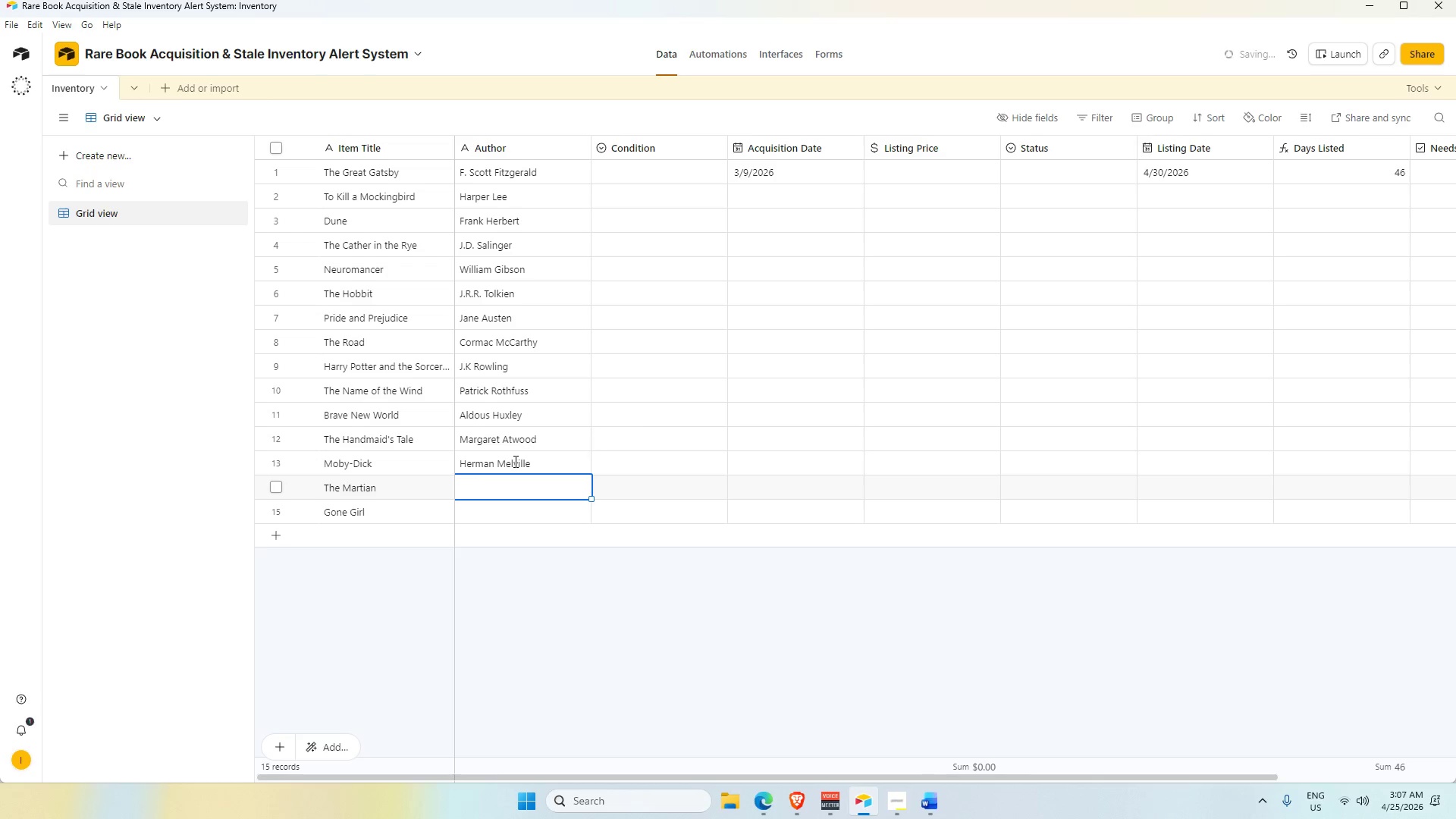 
type(Andy Weir)
 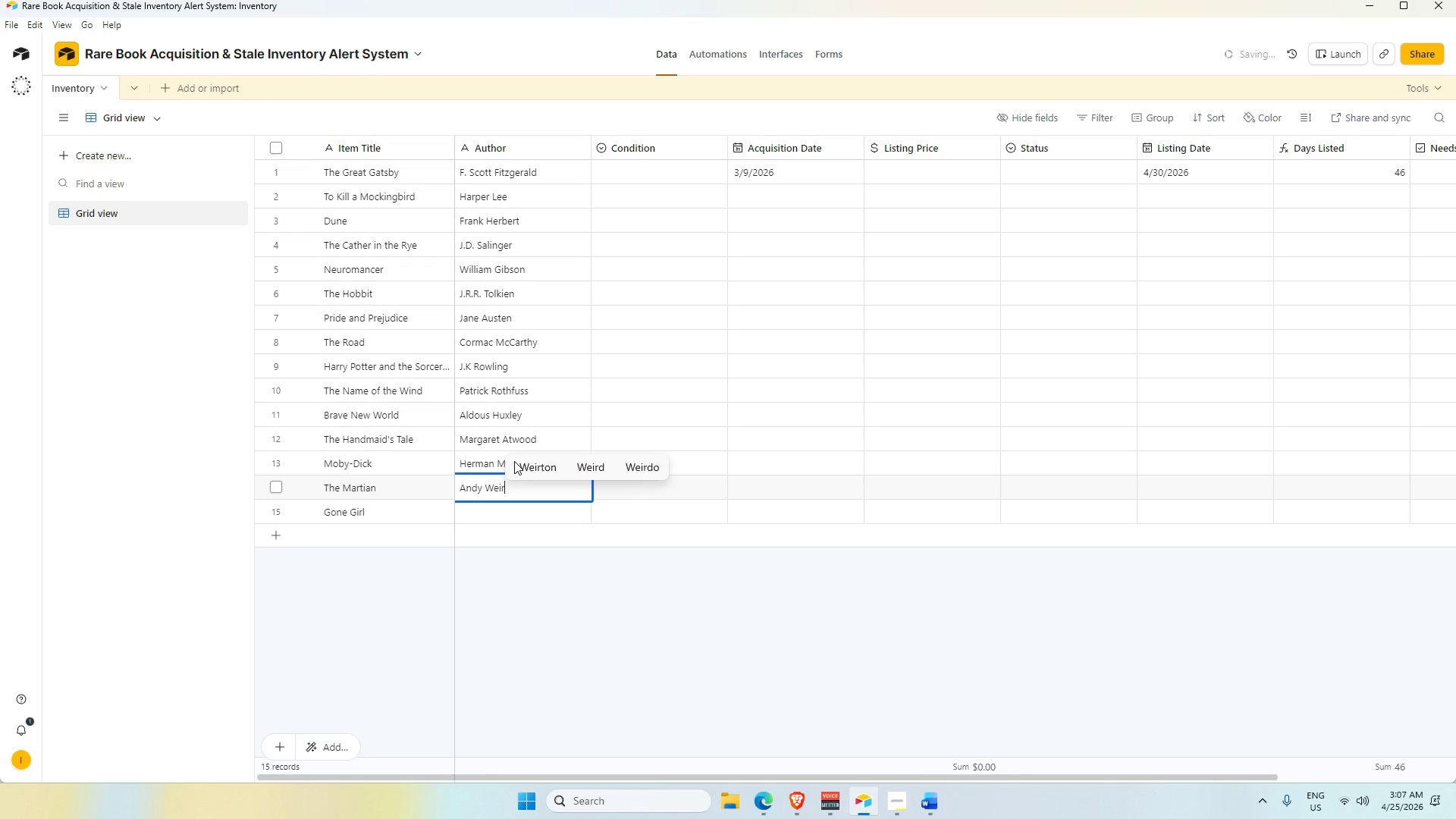 
key(Enter)
 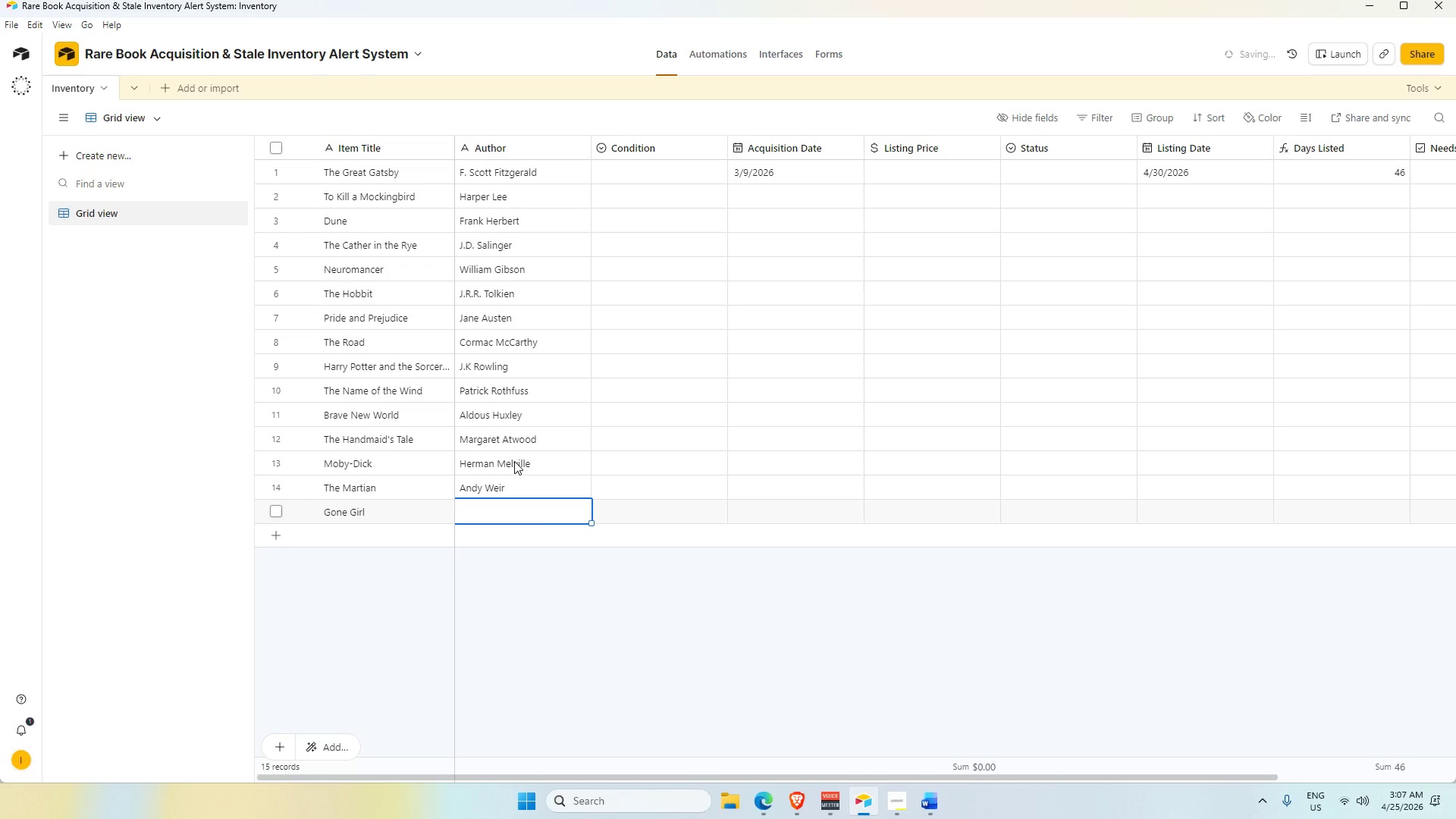 
type(Gillian Flynn)
 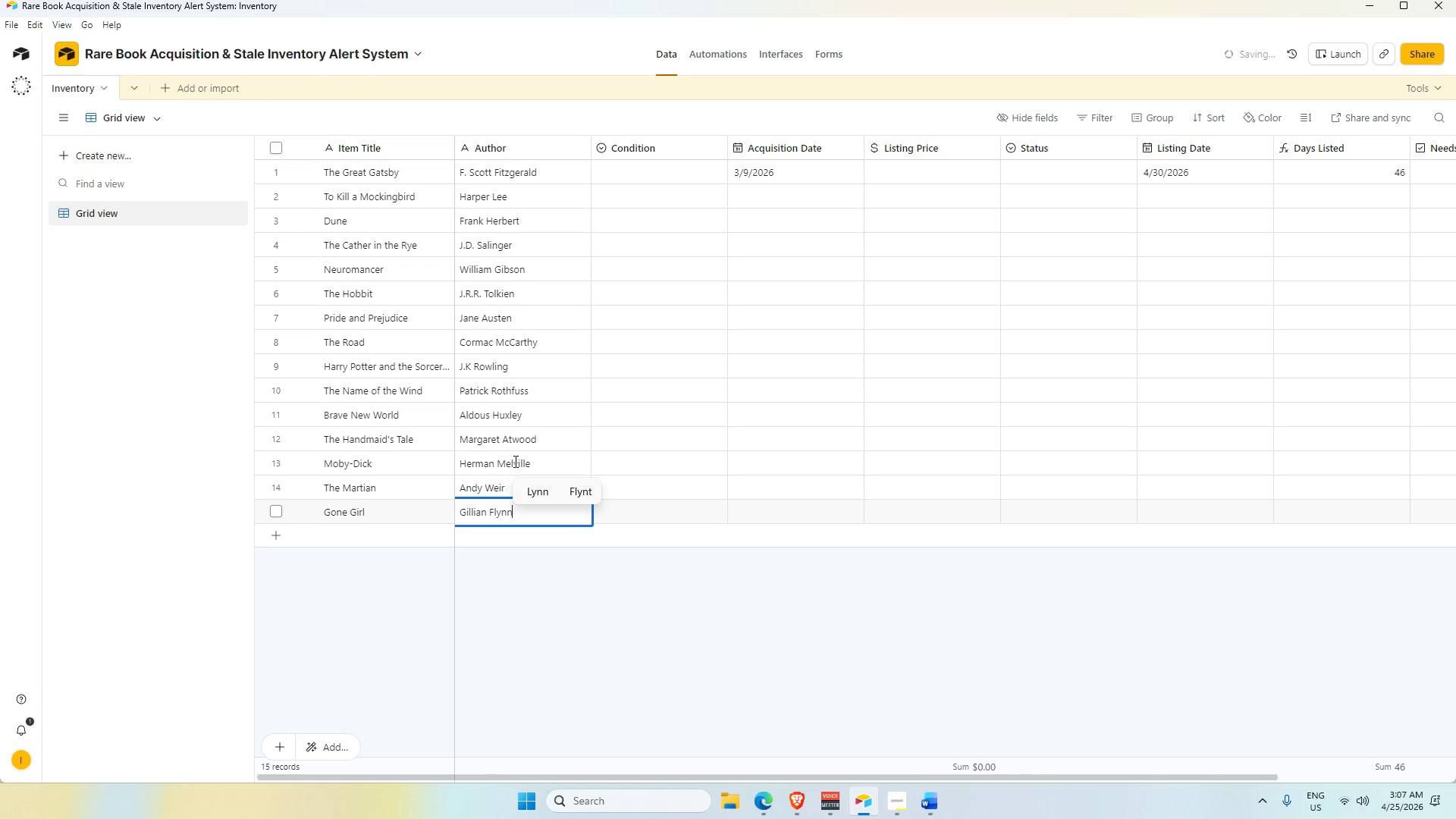 
scroll: coordinate [662, 349], scroll_direction: up, amount: 3.0
 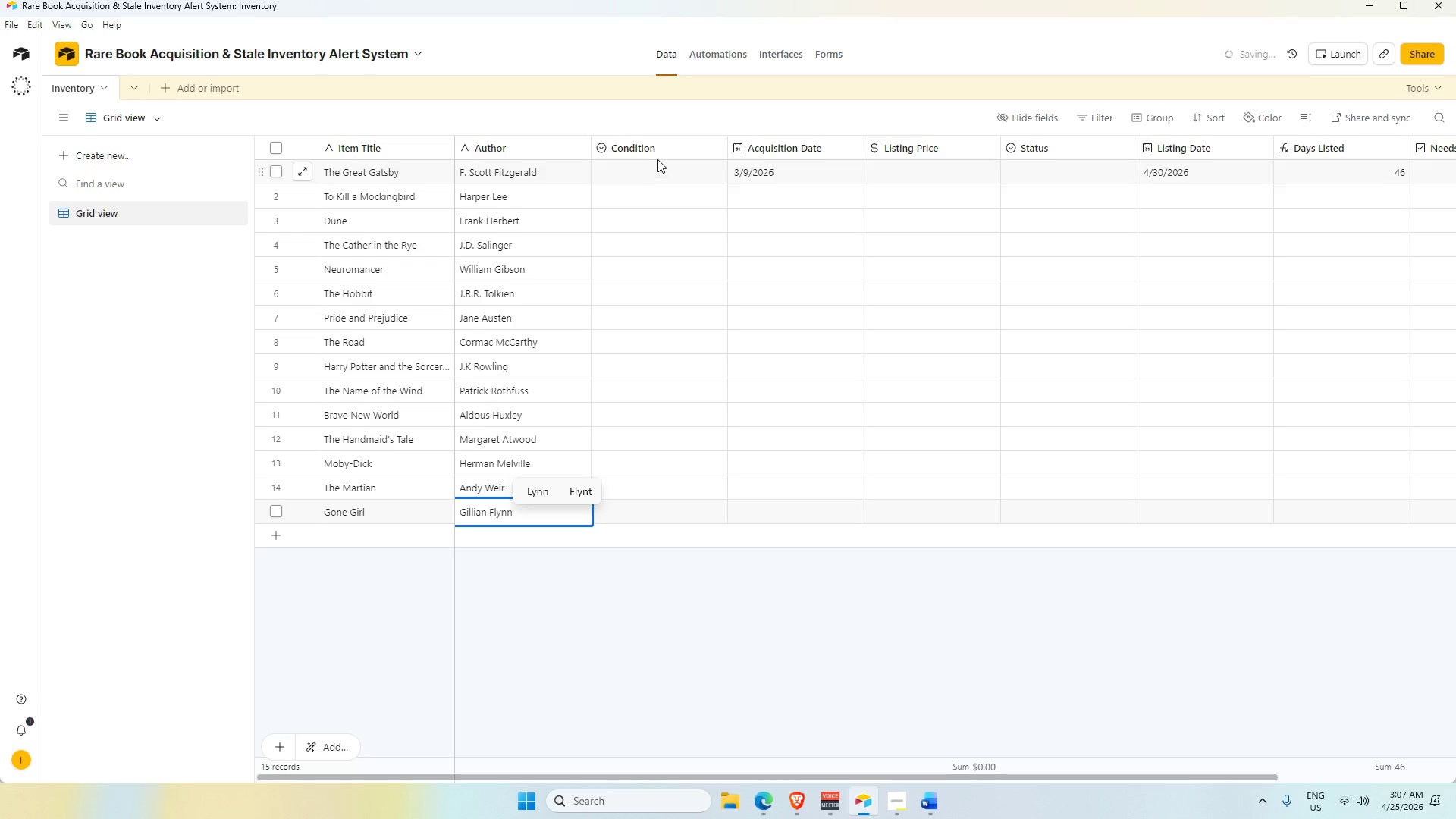 
left_click([656, 171])
 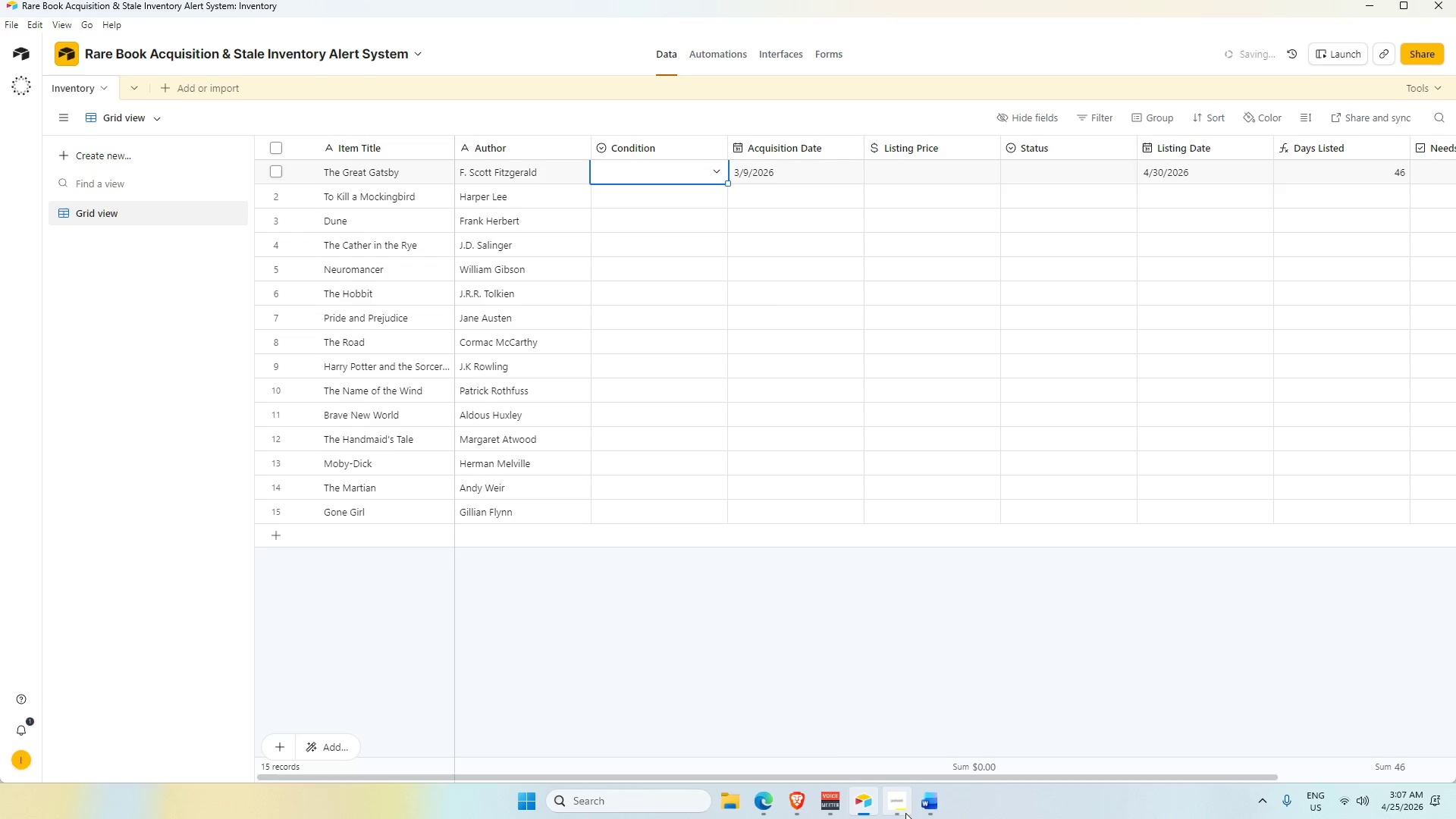 
mouse_move([908, 807])
 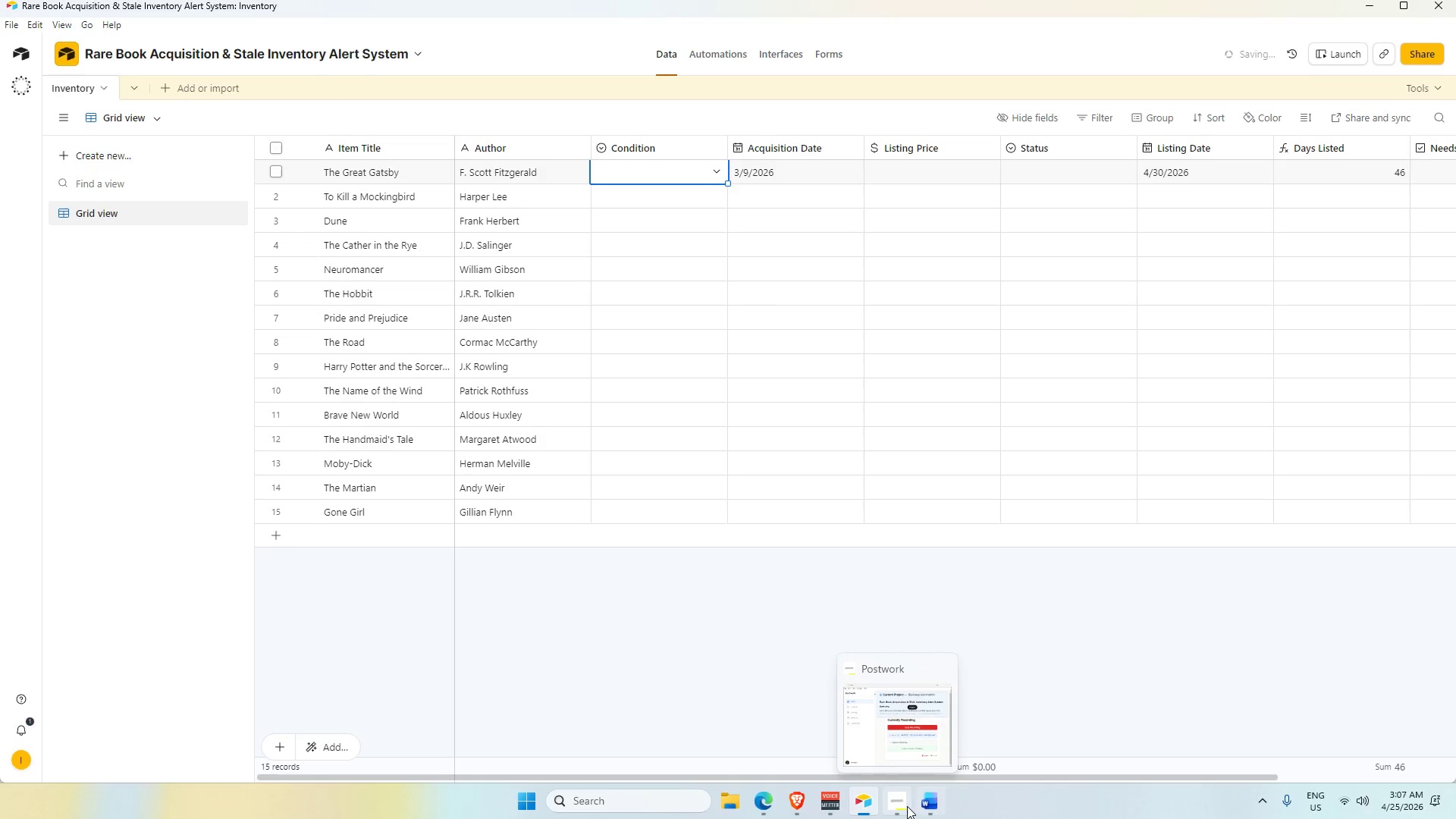 
left_click([903, 805])